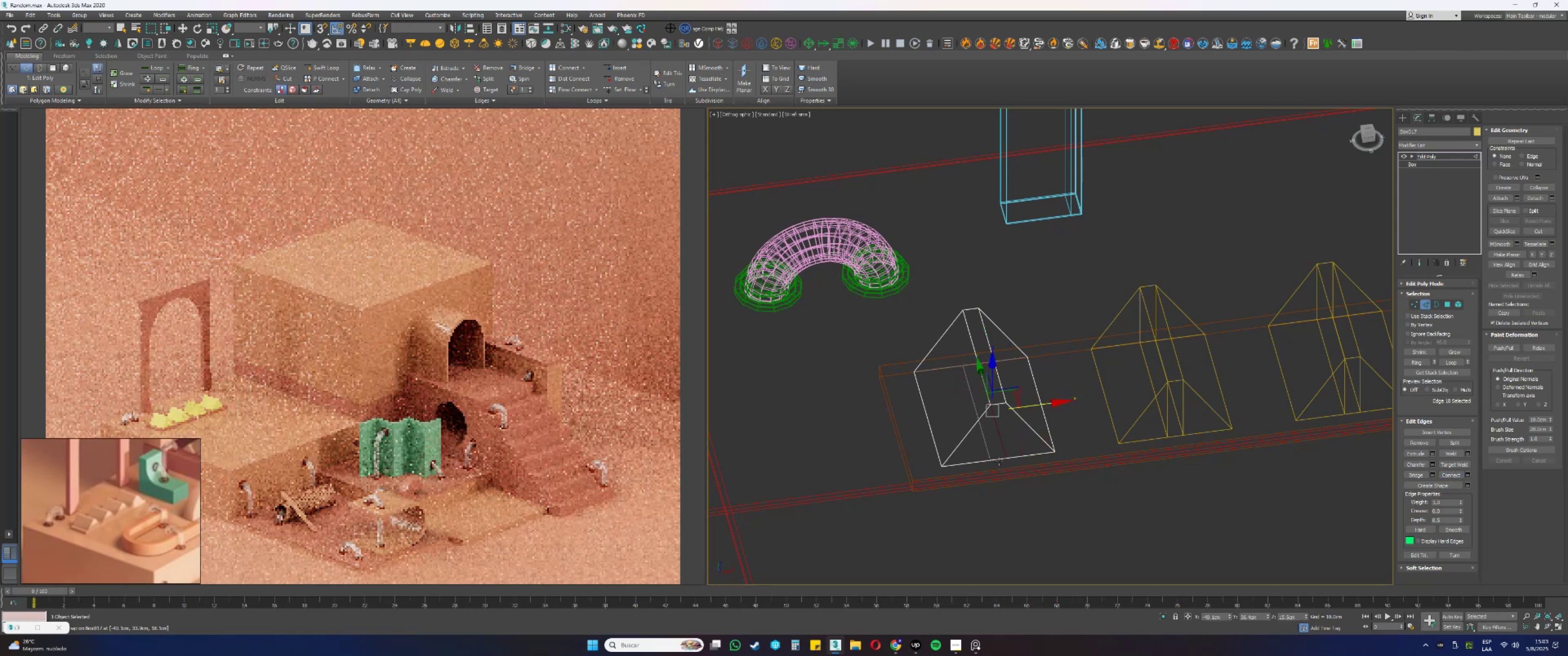 
left_click_drag(start_coordinate=[995, 468], to_coordinate=[986, 457])
 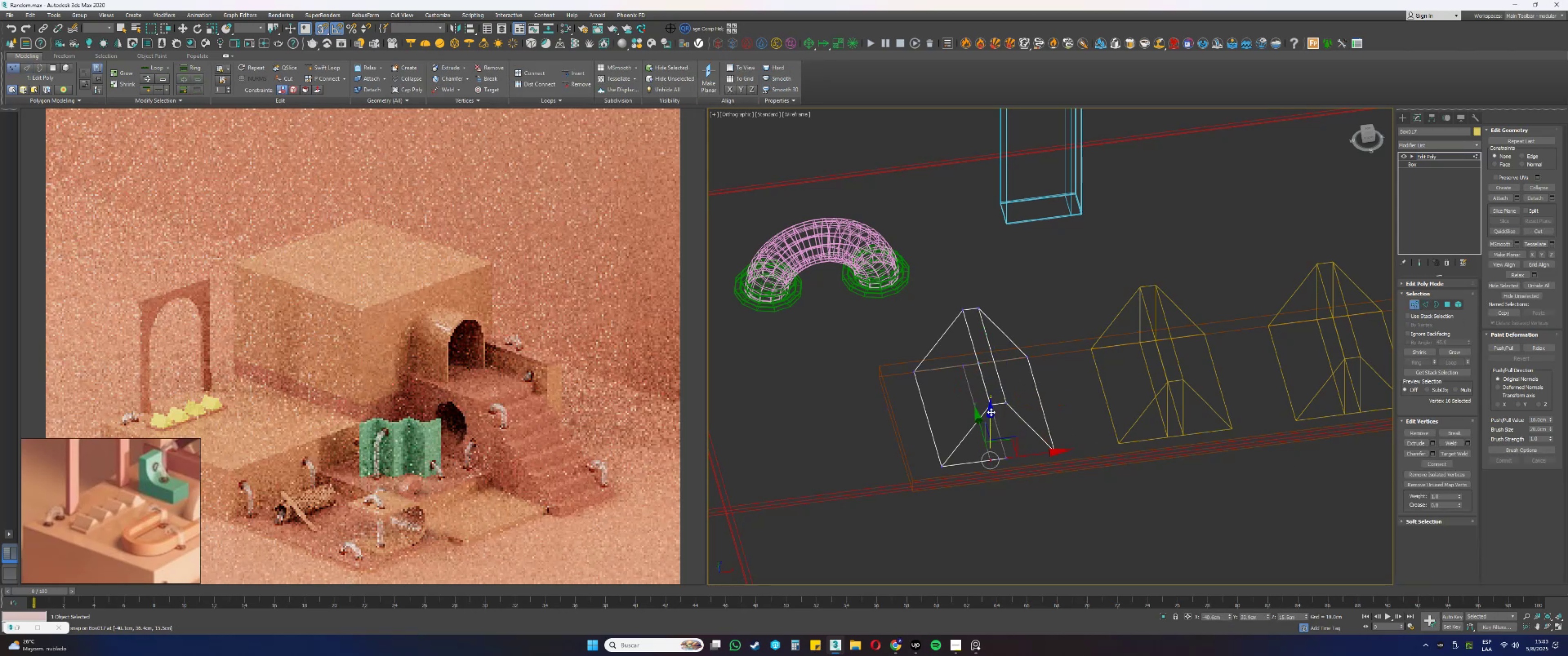 
key(Control+ControlLeft)
 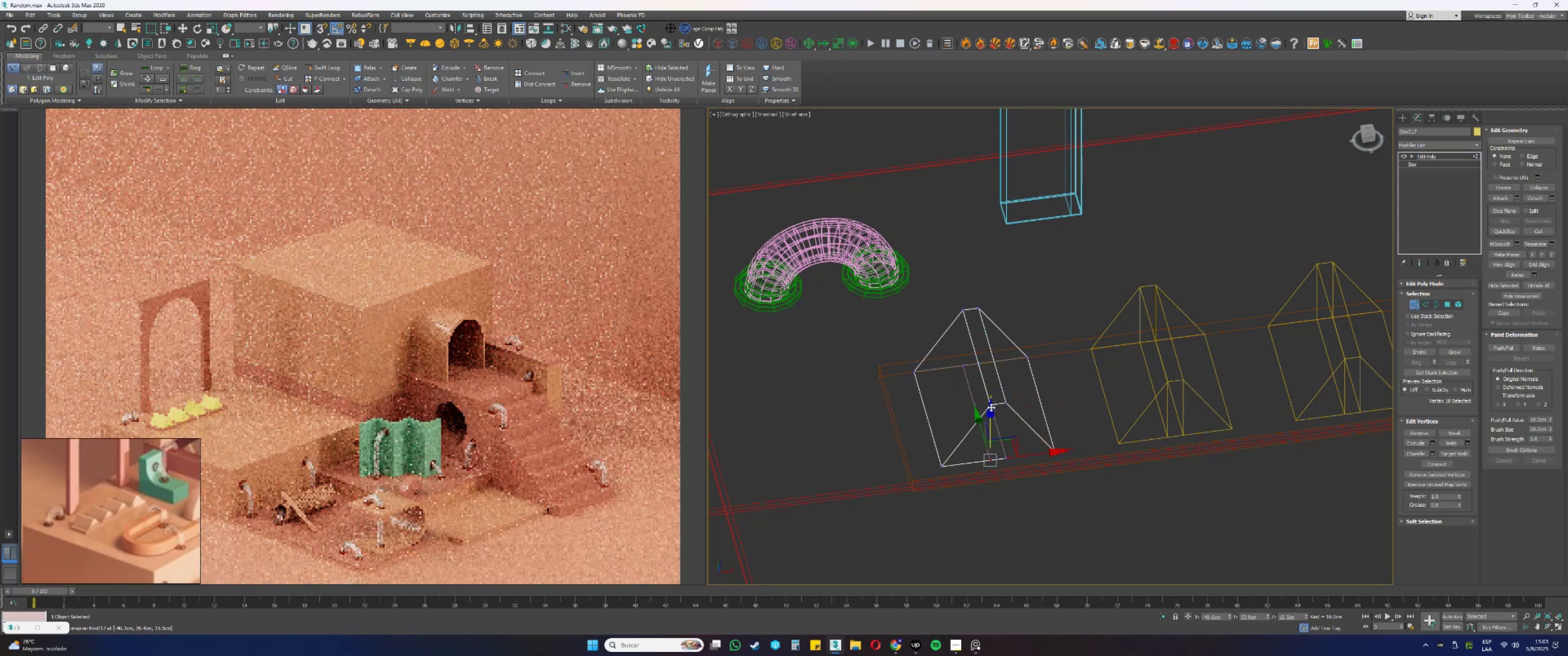 
left_click([991, 406])
 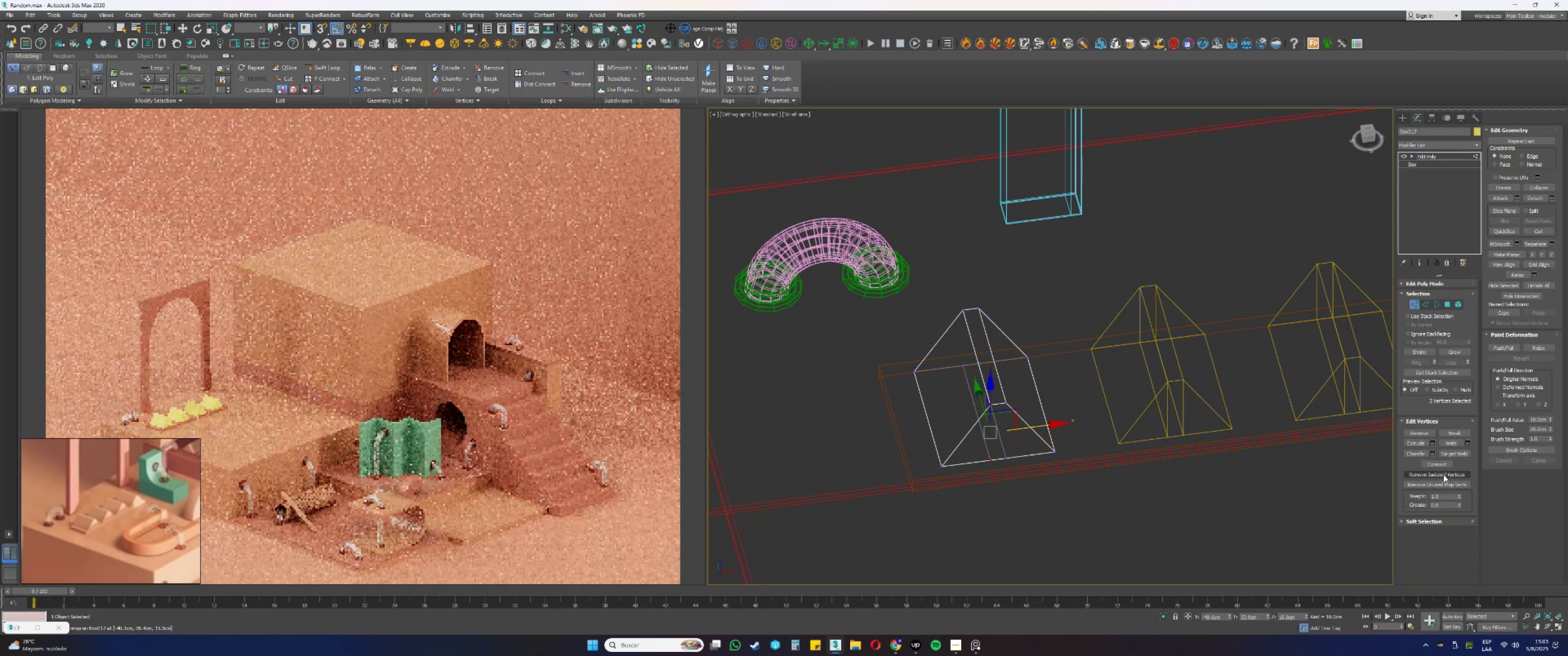 
left_click([1438, 462])
 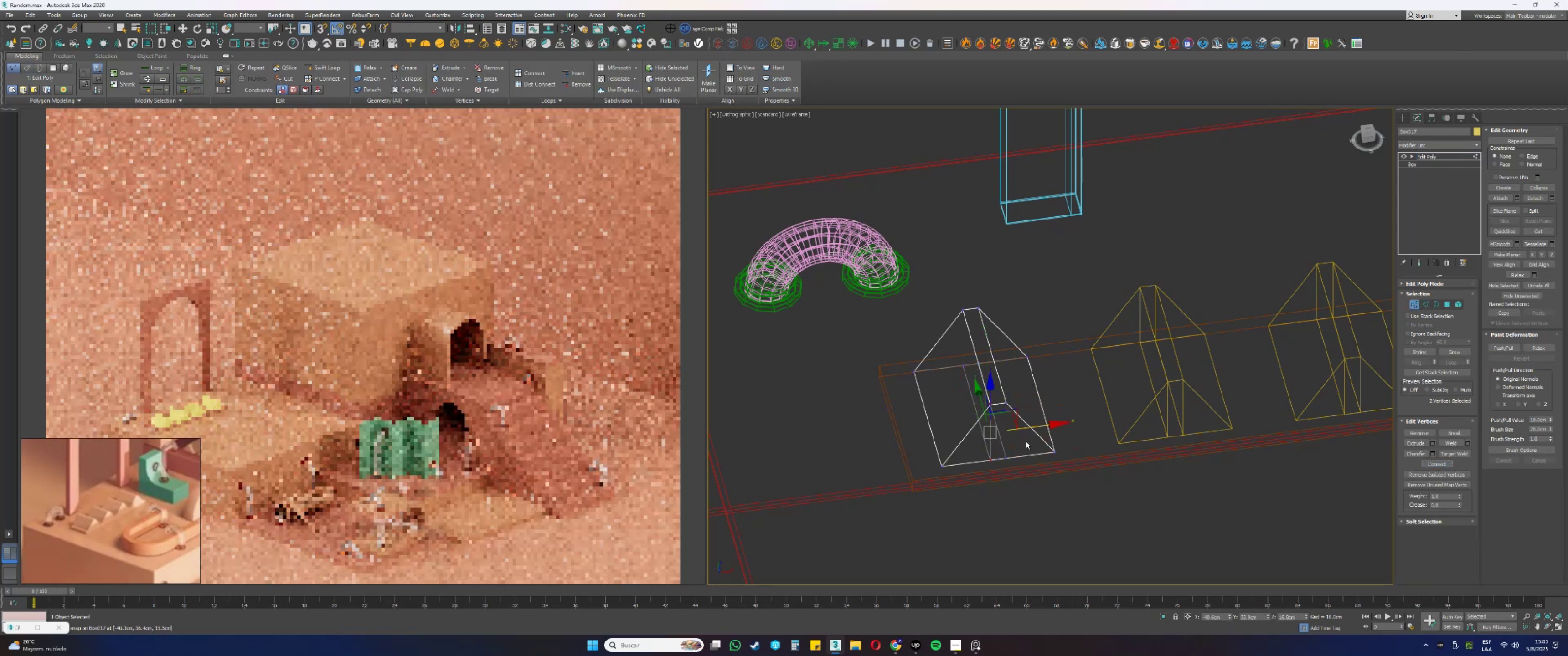 
left_click_drag(start_coordinate=[1013, 463], to_coordinate=[998, 446])
 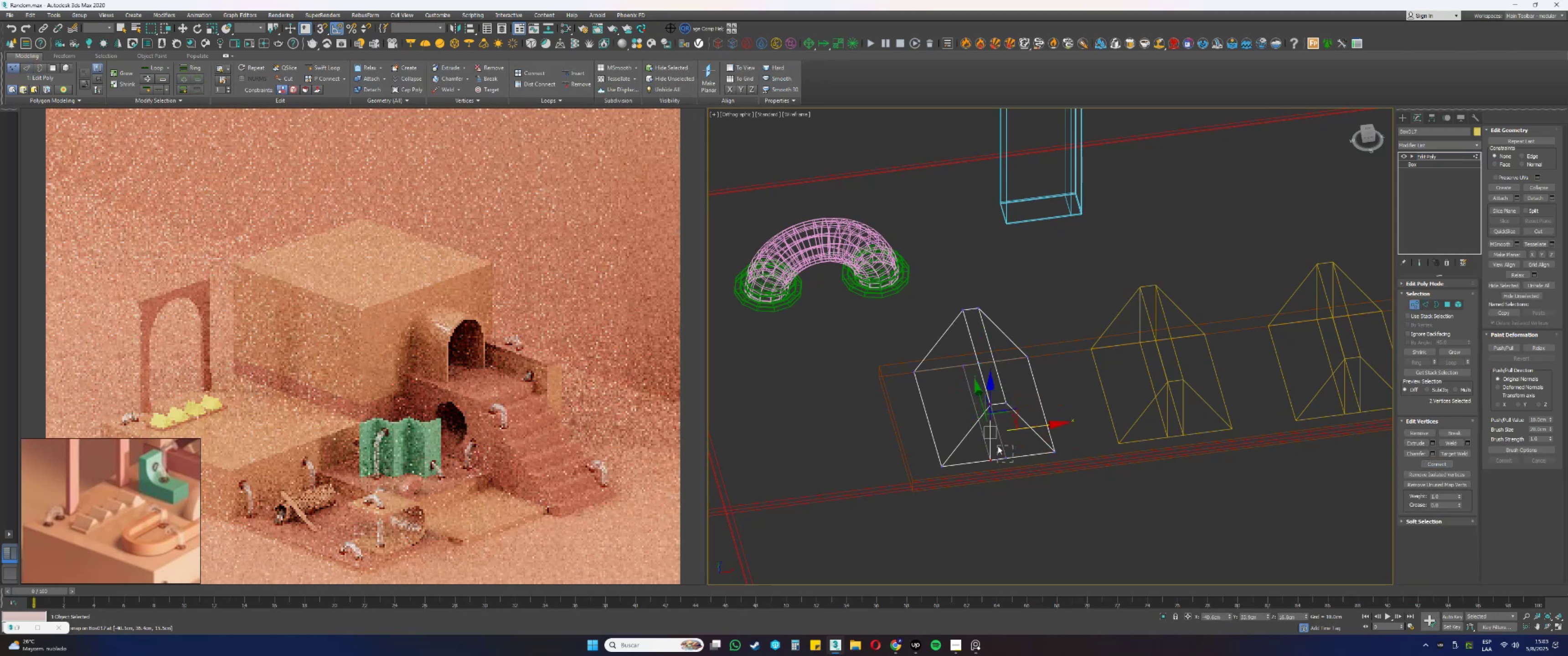 
hold_key(key=ControlLeft, duration=0.66)
left_click_drag(start_coordinate=[1017, 393], to_coordinate=[1003, 404])
 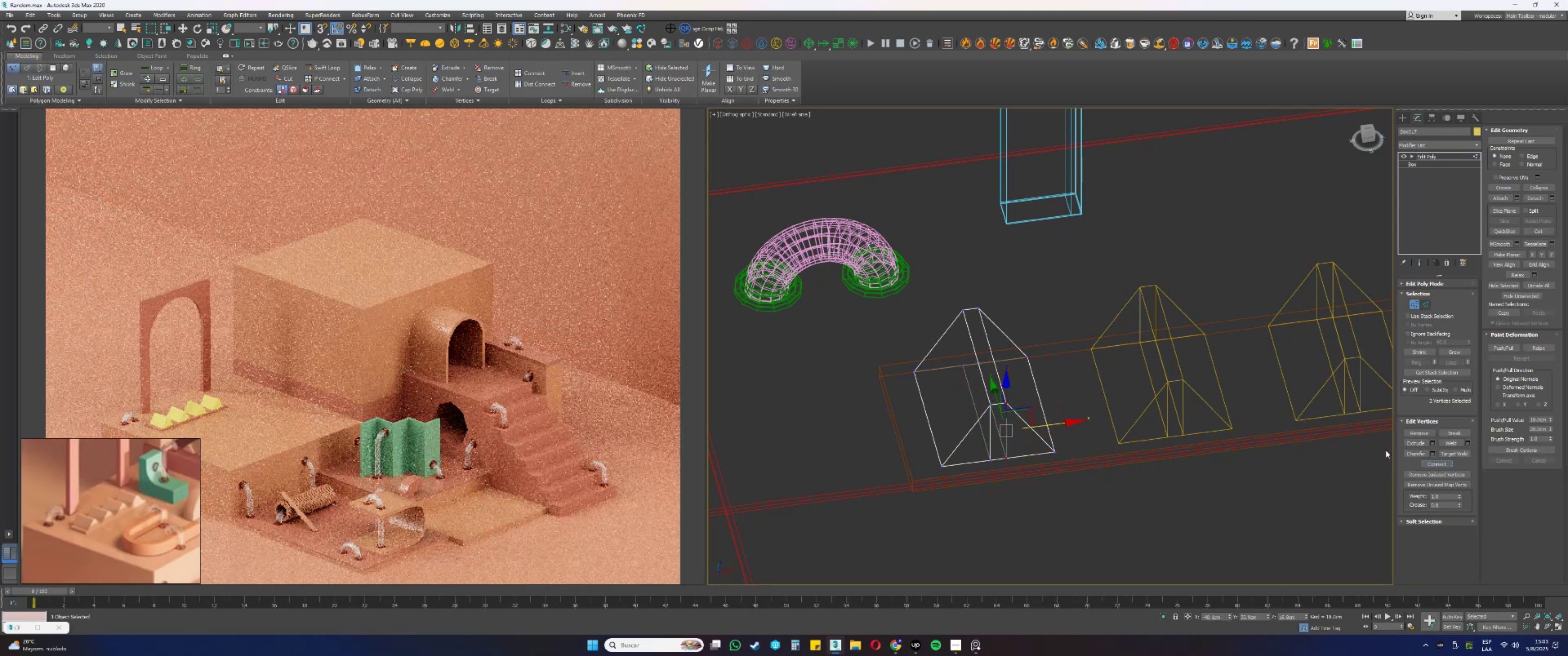 
left_click_drag(start_coordinate=[952, 293], to_coordinate=[966, 318])
 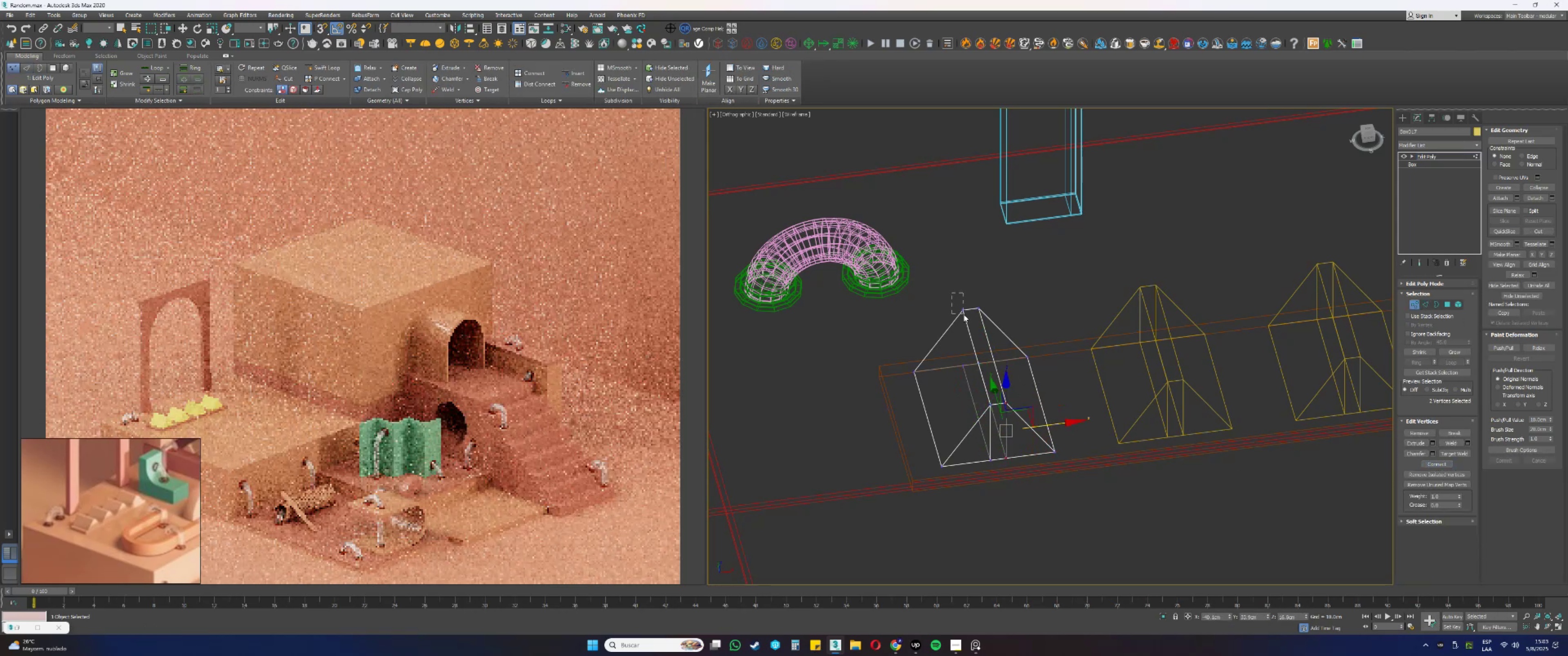 
hold_key(key=ControlLeft, duration=0.72)
left_click_drag(start_coordinate=[958, 332], to_coordinate=[973, 364])
 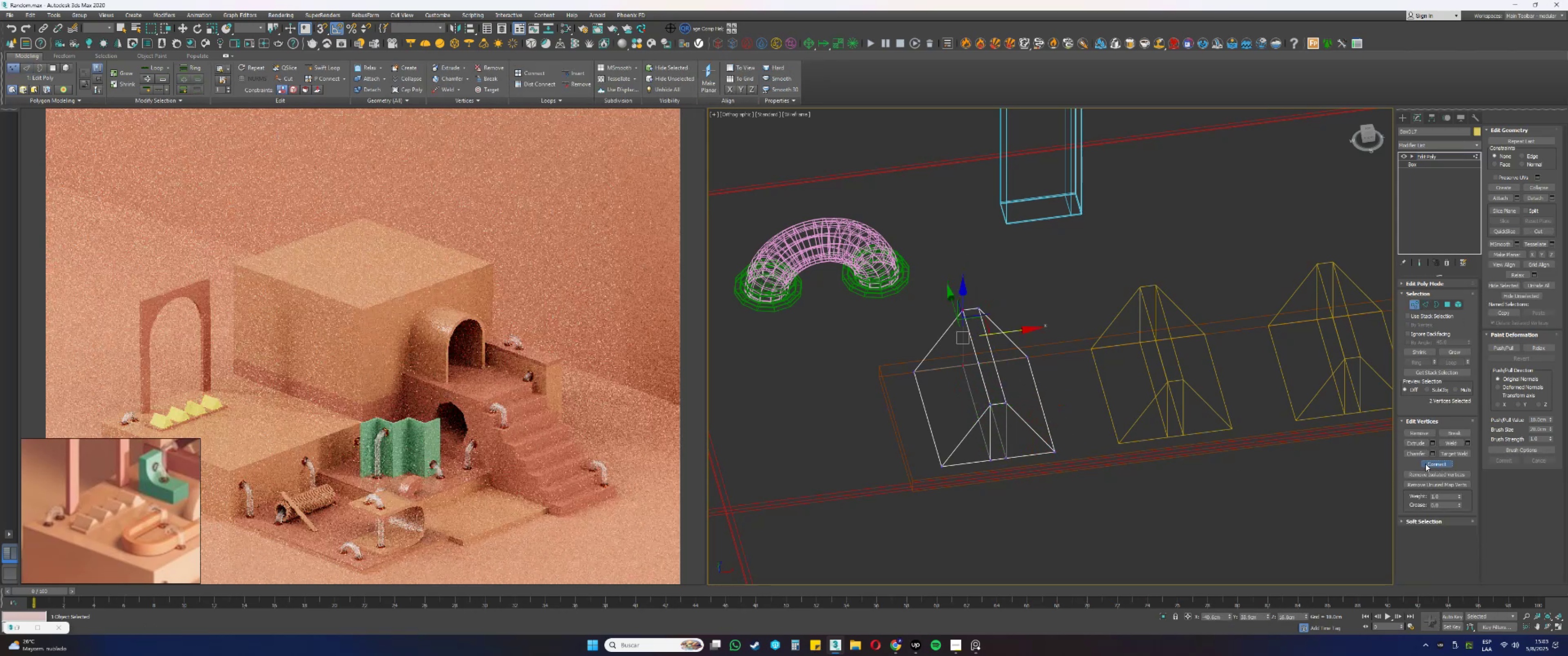 
left_click_drag(start_coordinate=[987, 374], to_coordinate=[976, 296])
 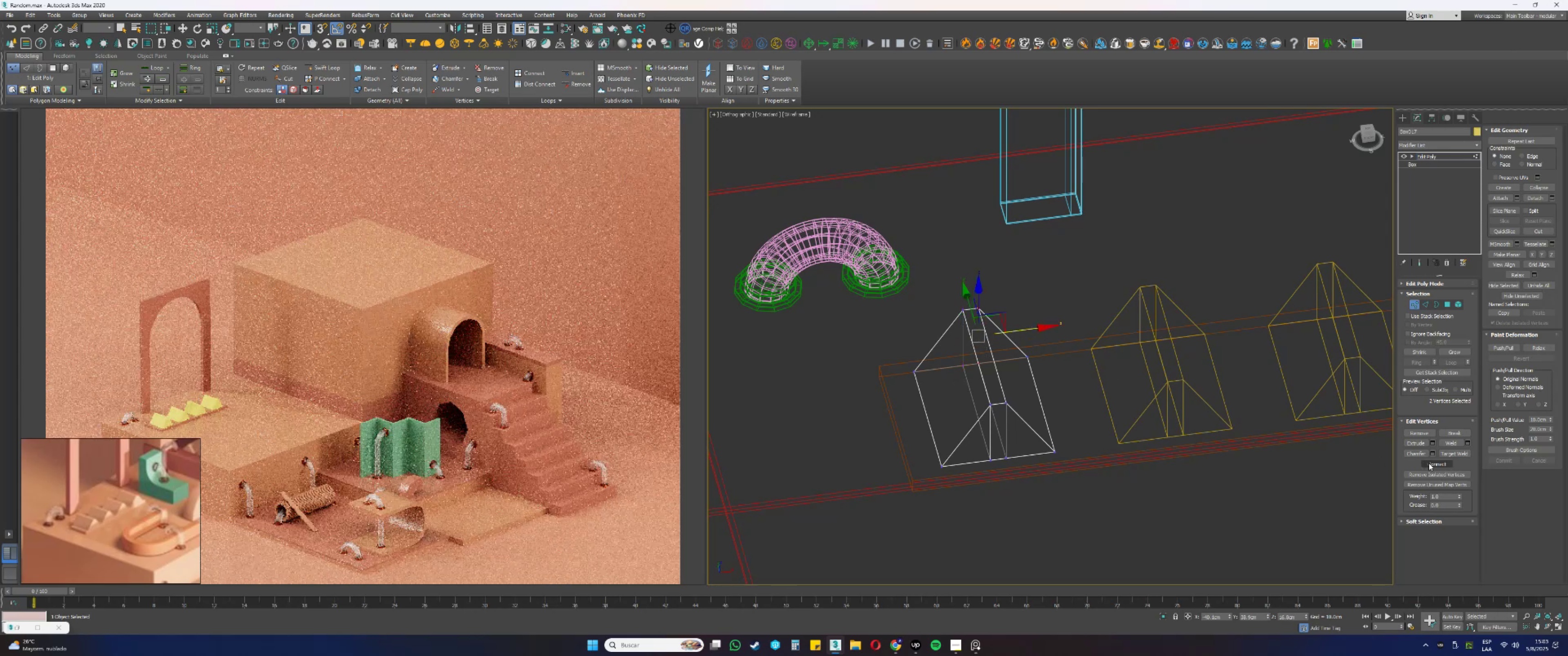 
double_click([1054, 477])
 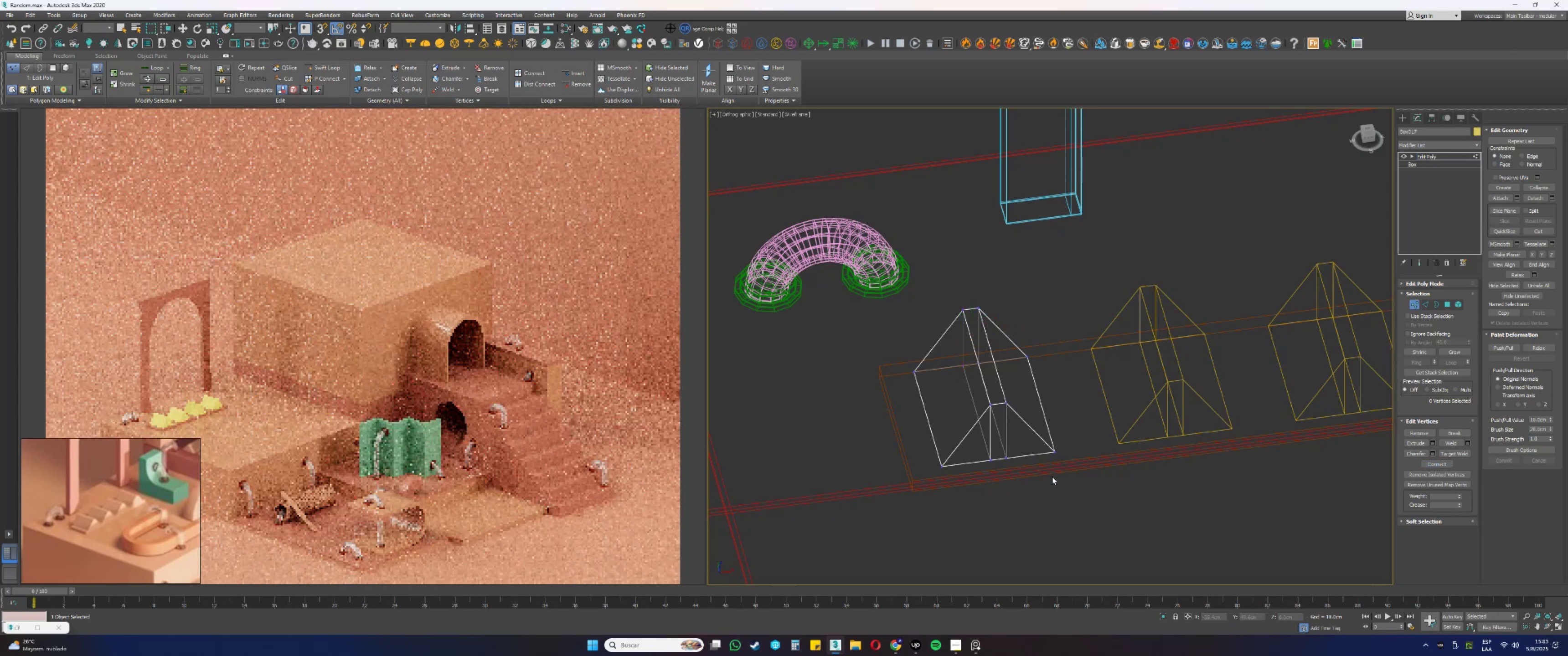 
key(1)
 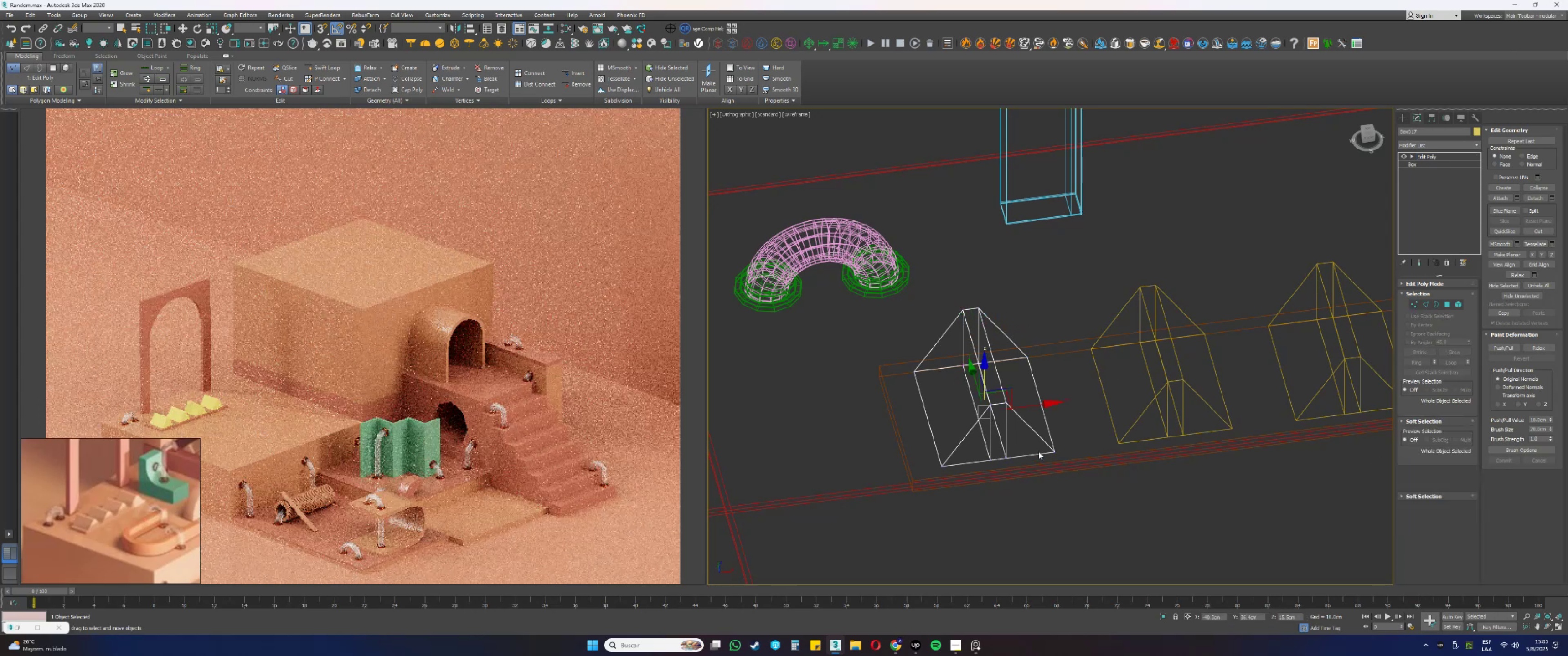 
key(F3)
 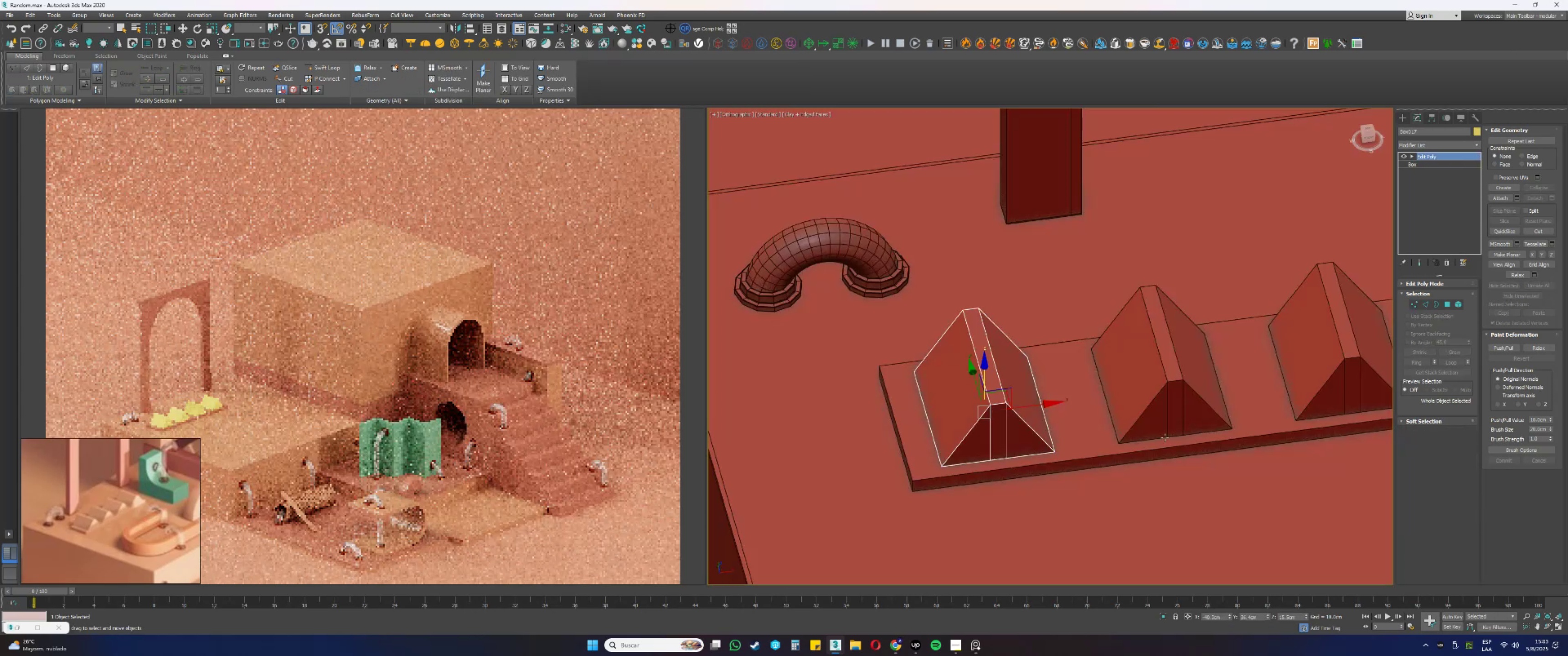 
hold_key(key=AltLeft, duration=0.32)
 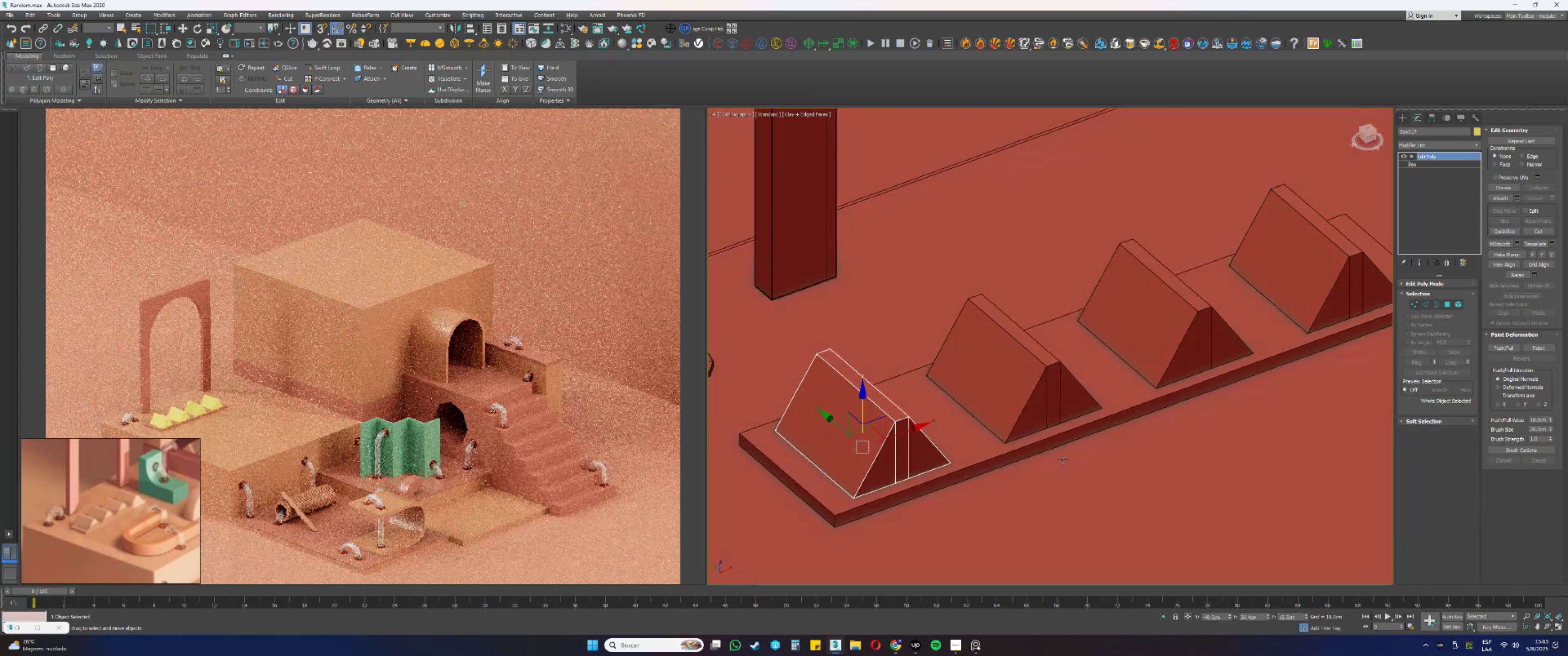 
key(Alt+AltLeft)
 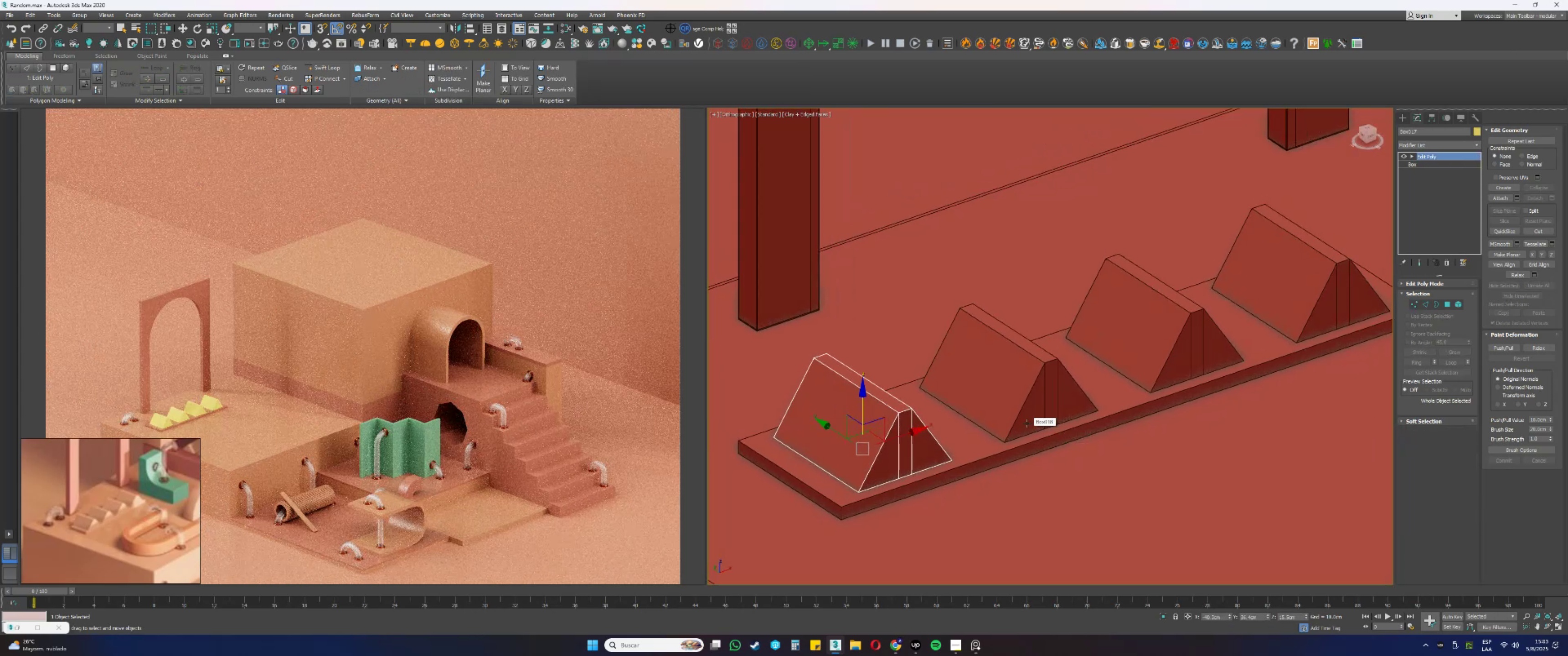 
wait(5.49)
 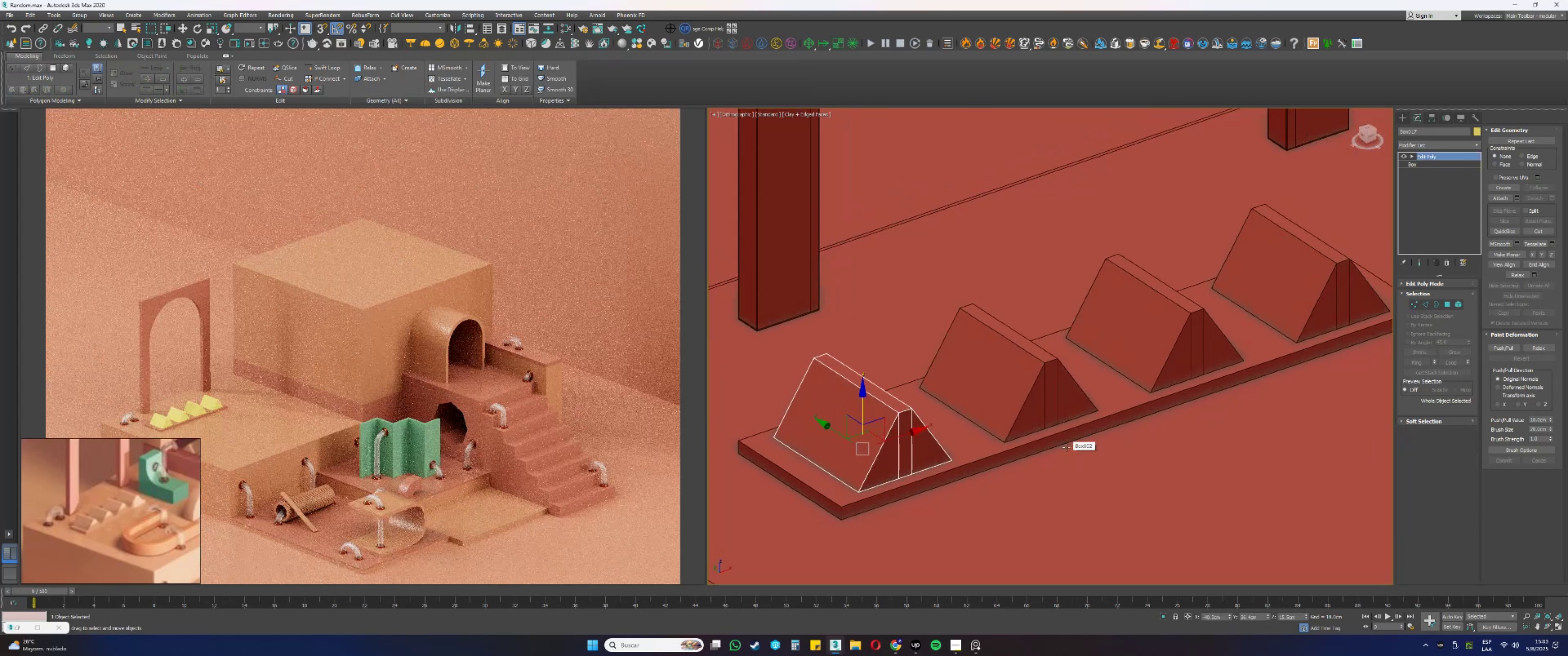 
key(Alt+AltLeft)
 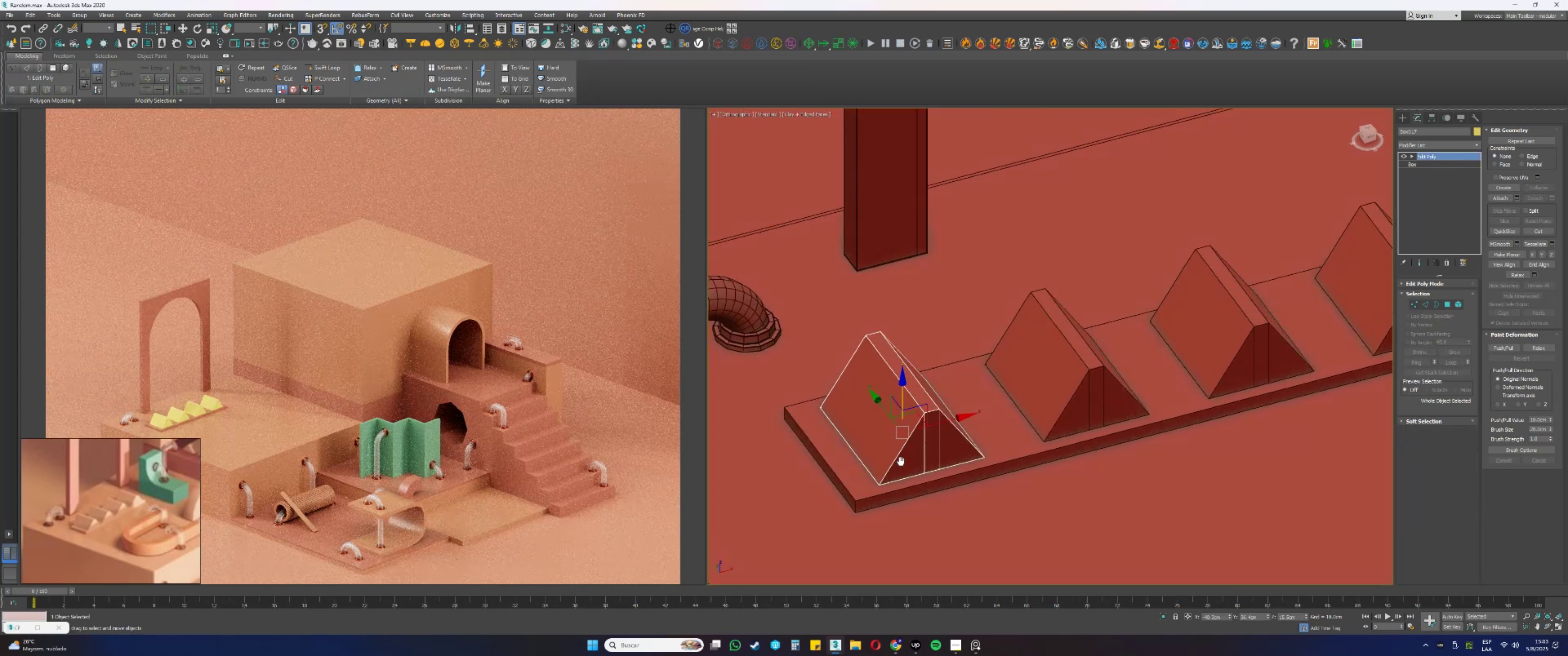 
scroll: coordinate [900, 461], scroll_direction: up, amount: 1.0
 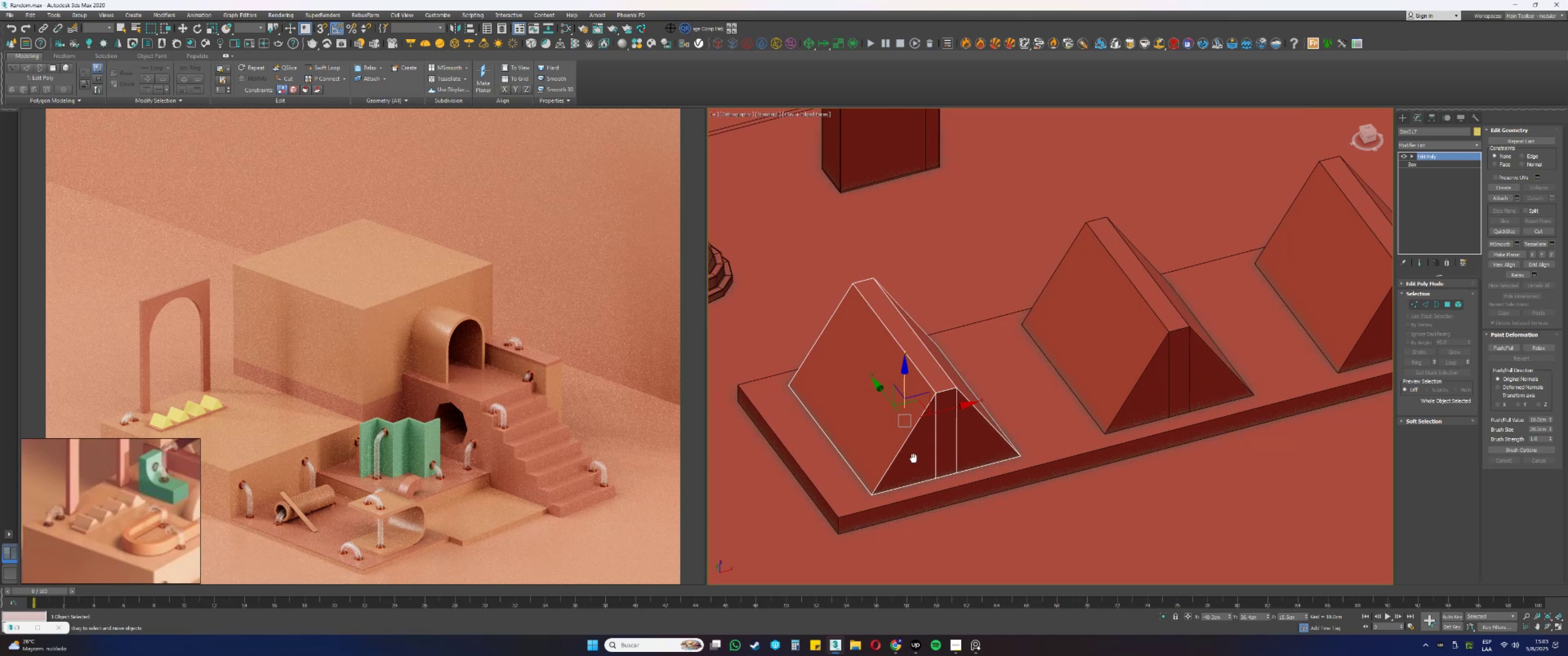 
scroll: coordinate [918, 461], scroll_direction: down, amount: 1.0
 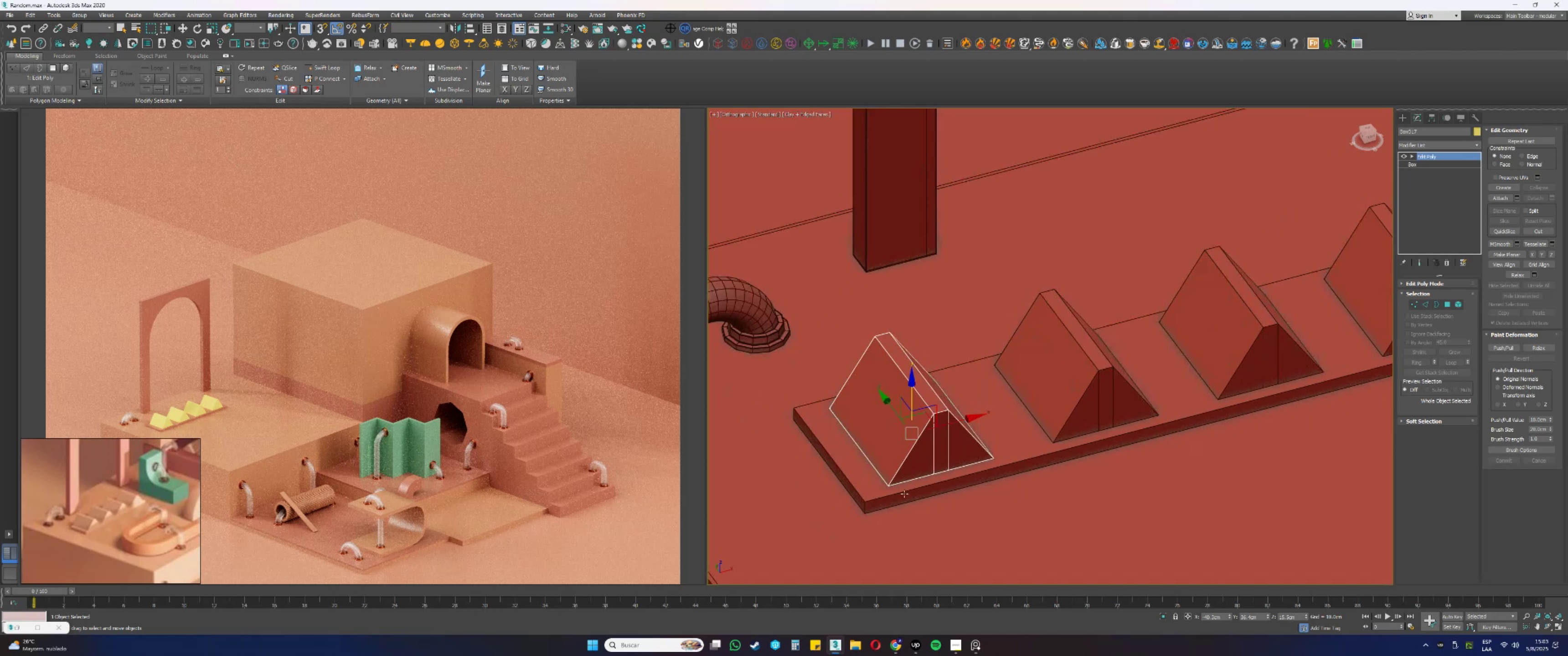 
left_click([903, 494])
 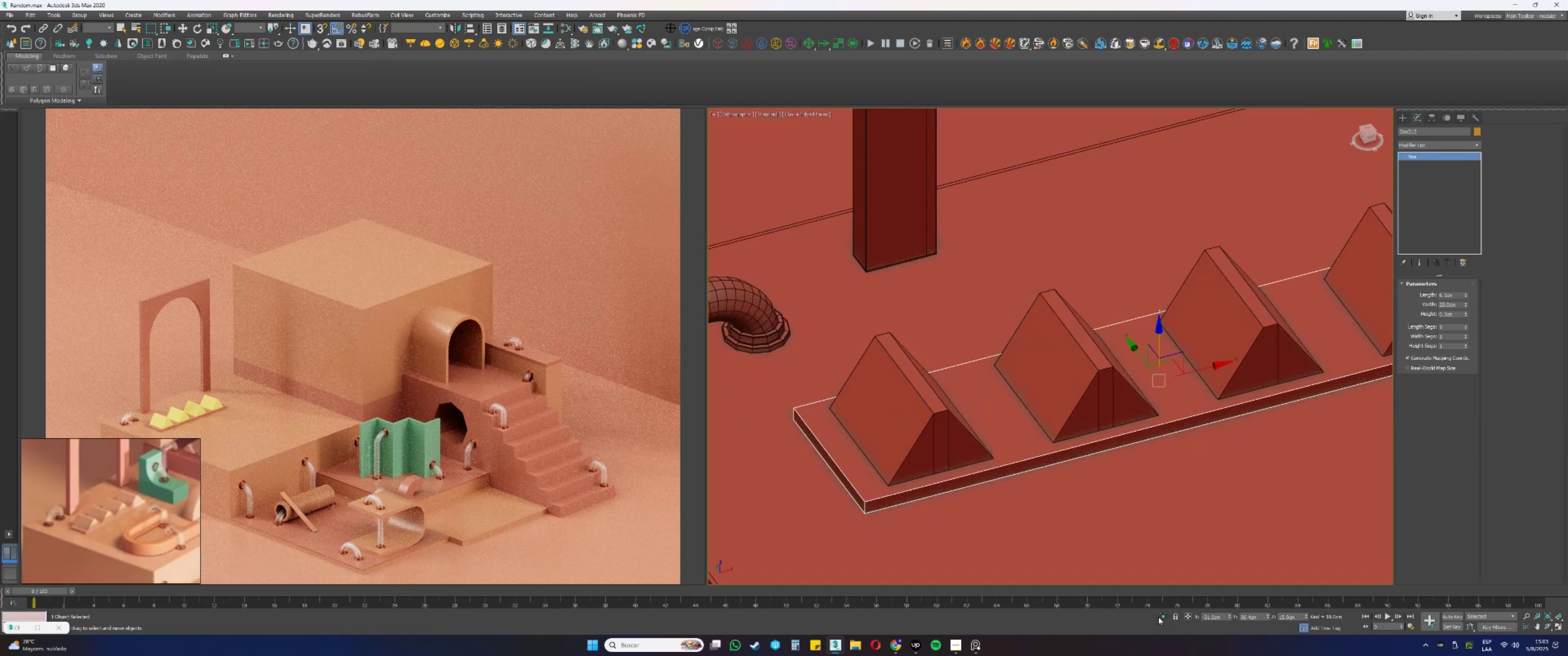 
left_click([1163, 618])
 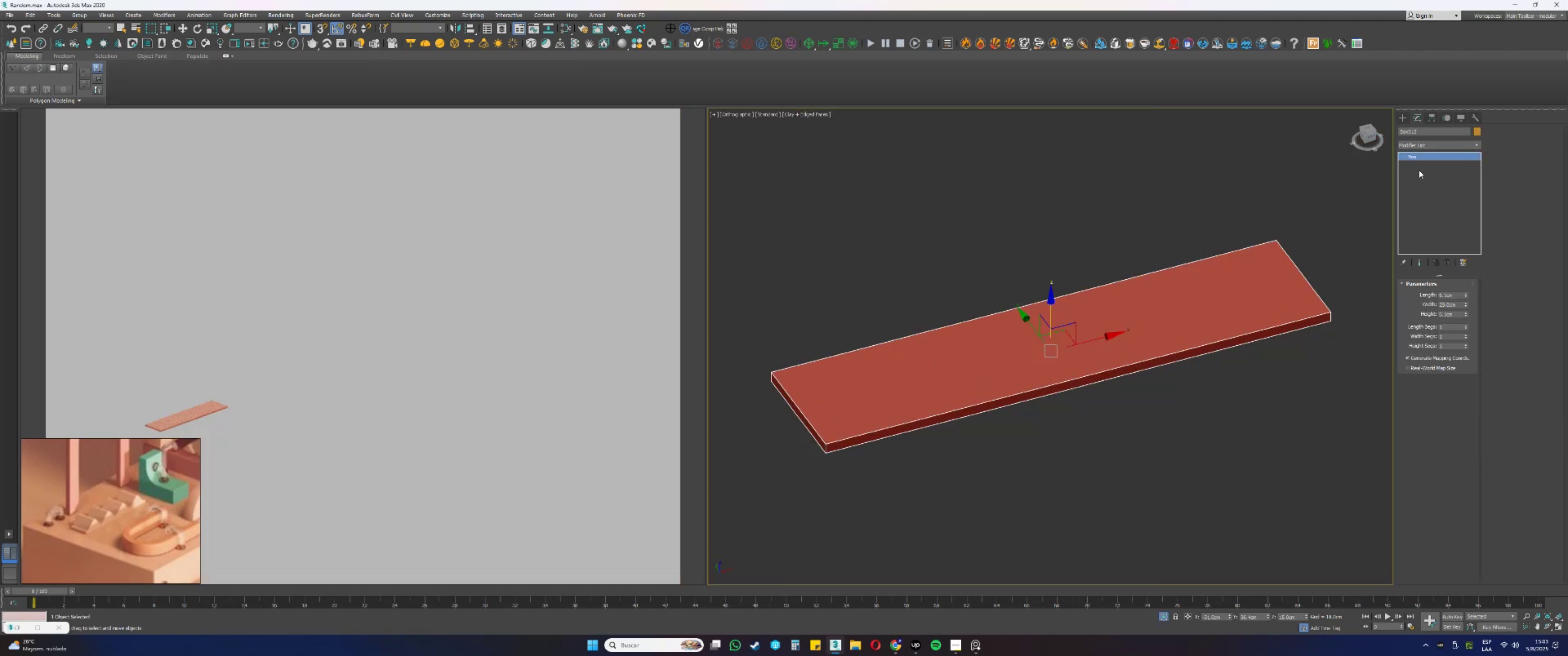 
right_click([1416, 157])
 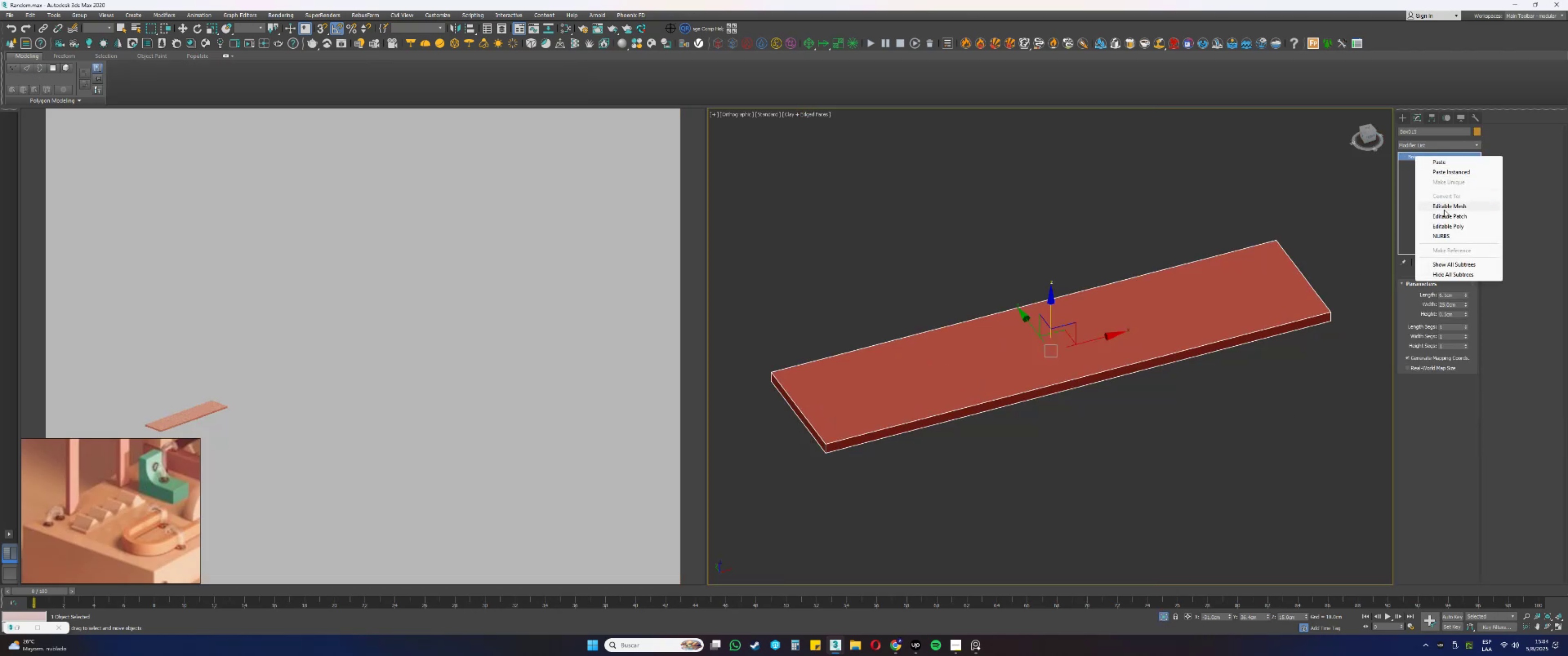 
left_click([1442, 226])
 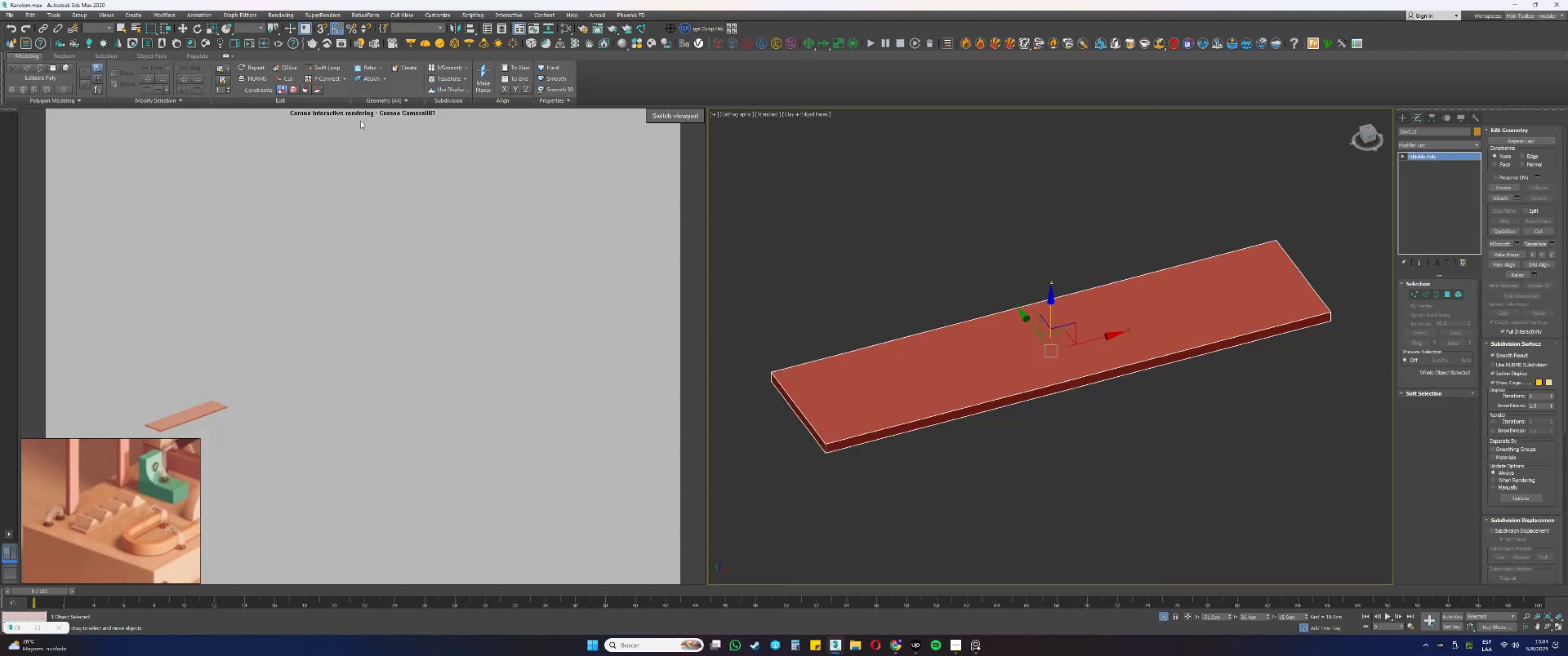 
left_click([327, 69])
 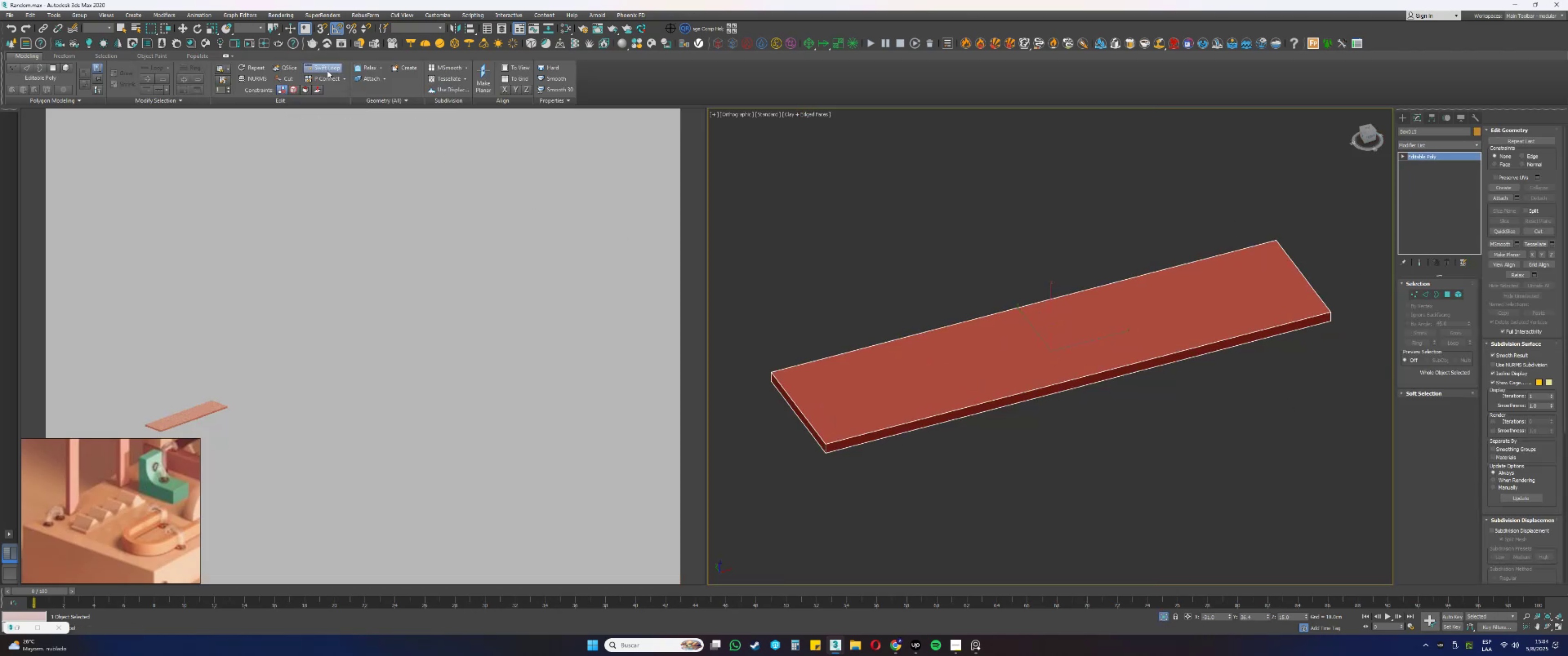 
hold_key(key=AltLeft, duration=0.44)
 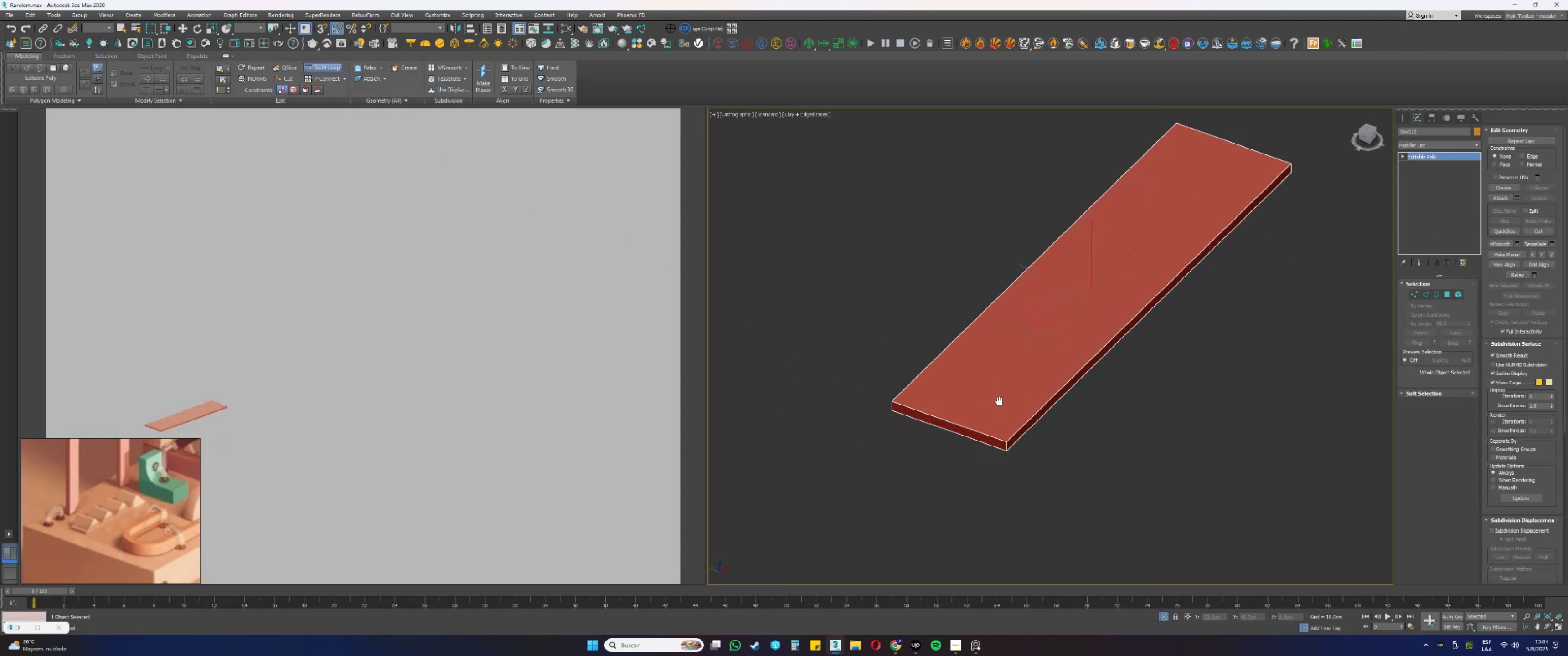 
scroll: coordinate [1015, 430], scroll_direction: up, amount: 5.0
 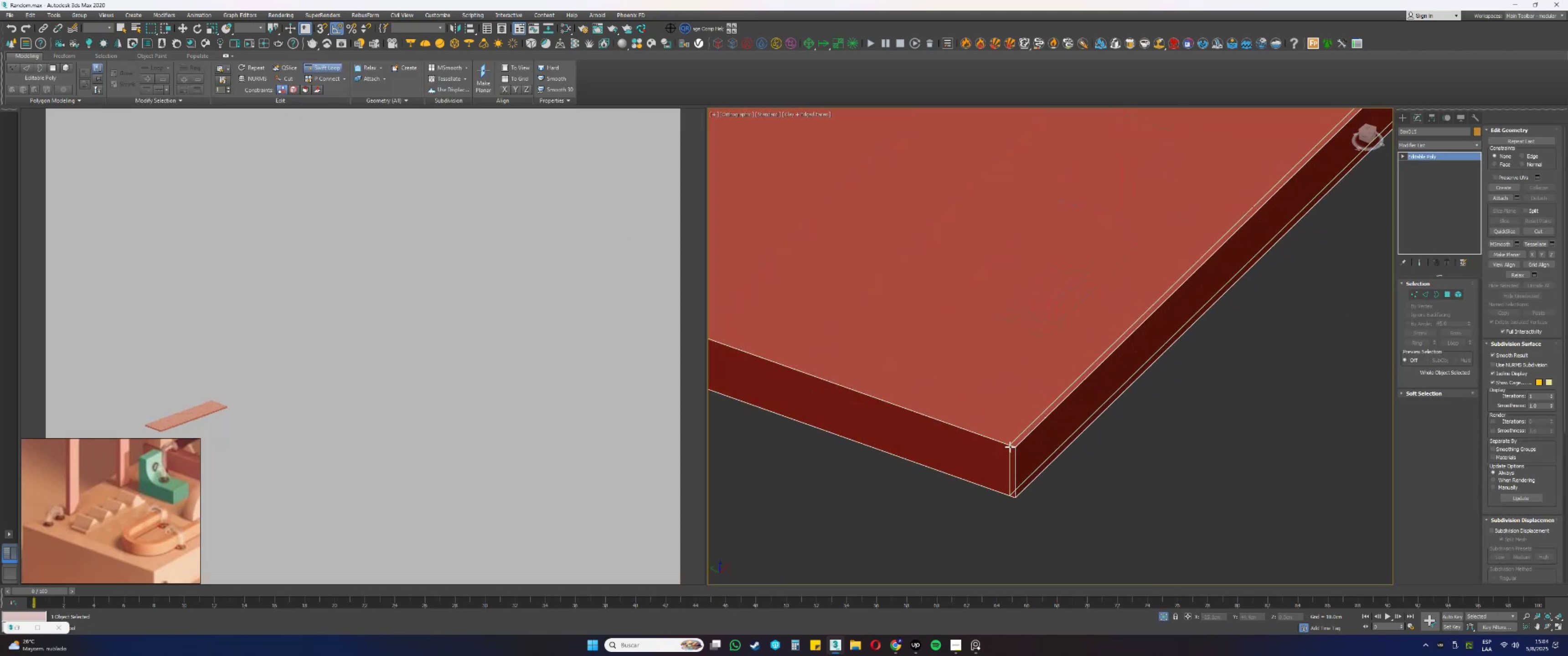 
left_click([1010, 447])
 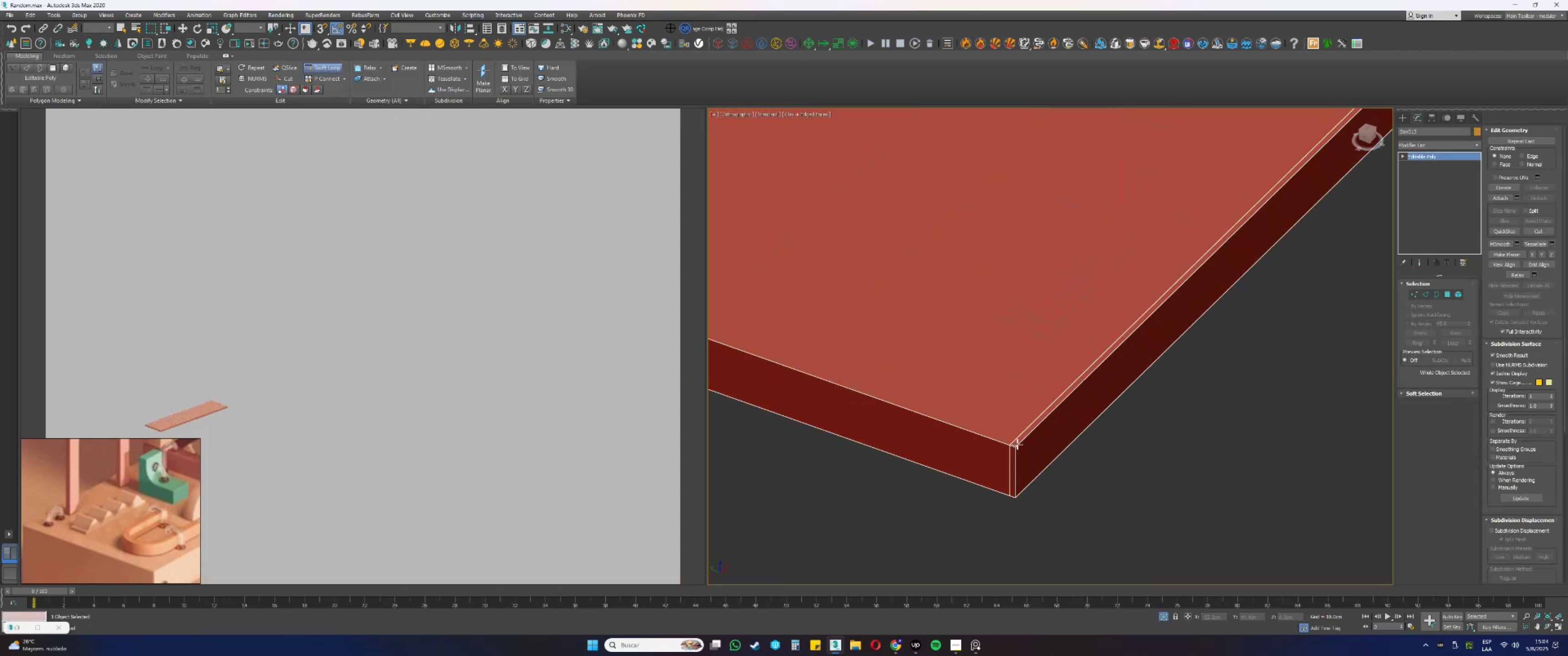 
left_click([1018, 444])
 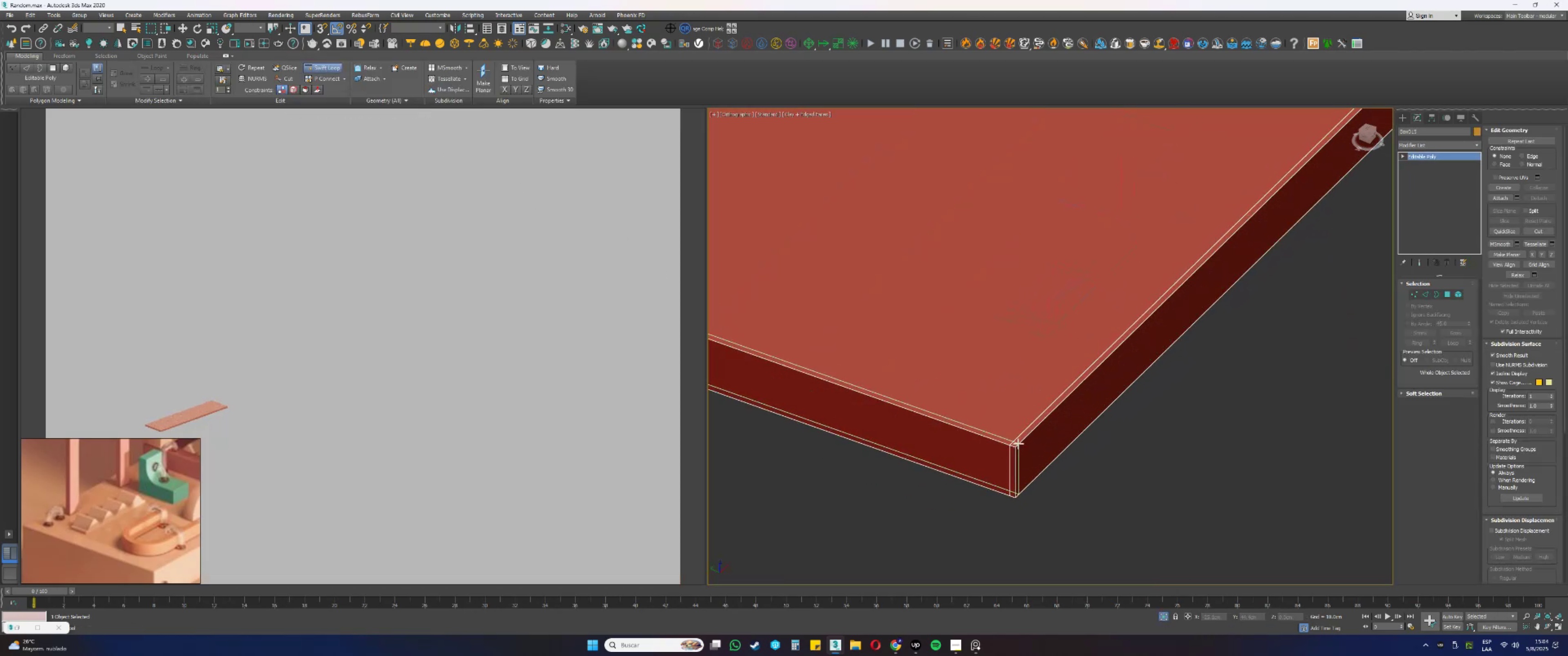 
scroll: coordinate [1016, 447], scroll_direction: up, amount: 2.0
 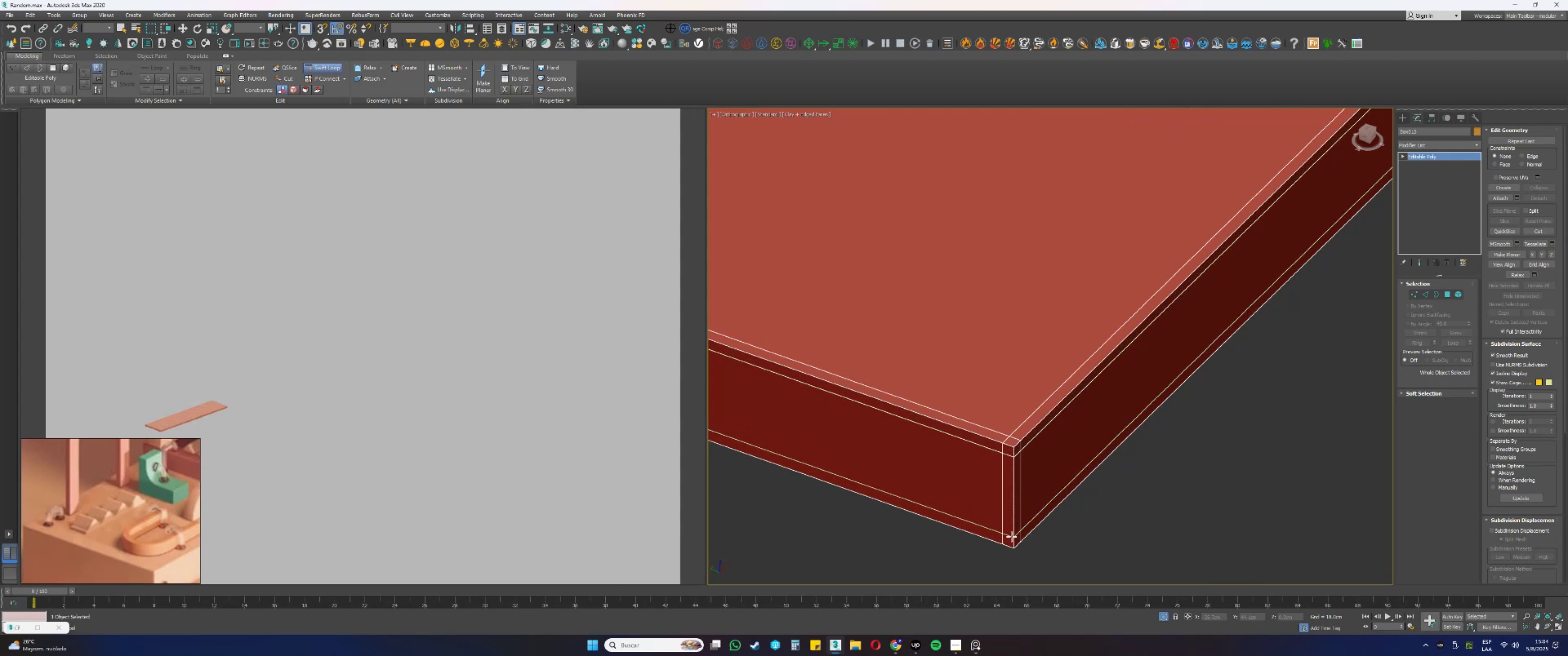 
scroll: coordinate [1012, 466], scroll_direction: down, amount: 10.0
 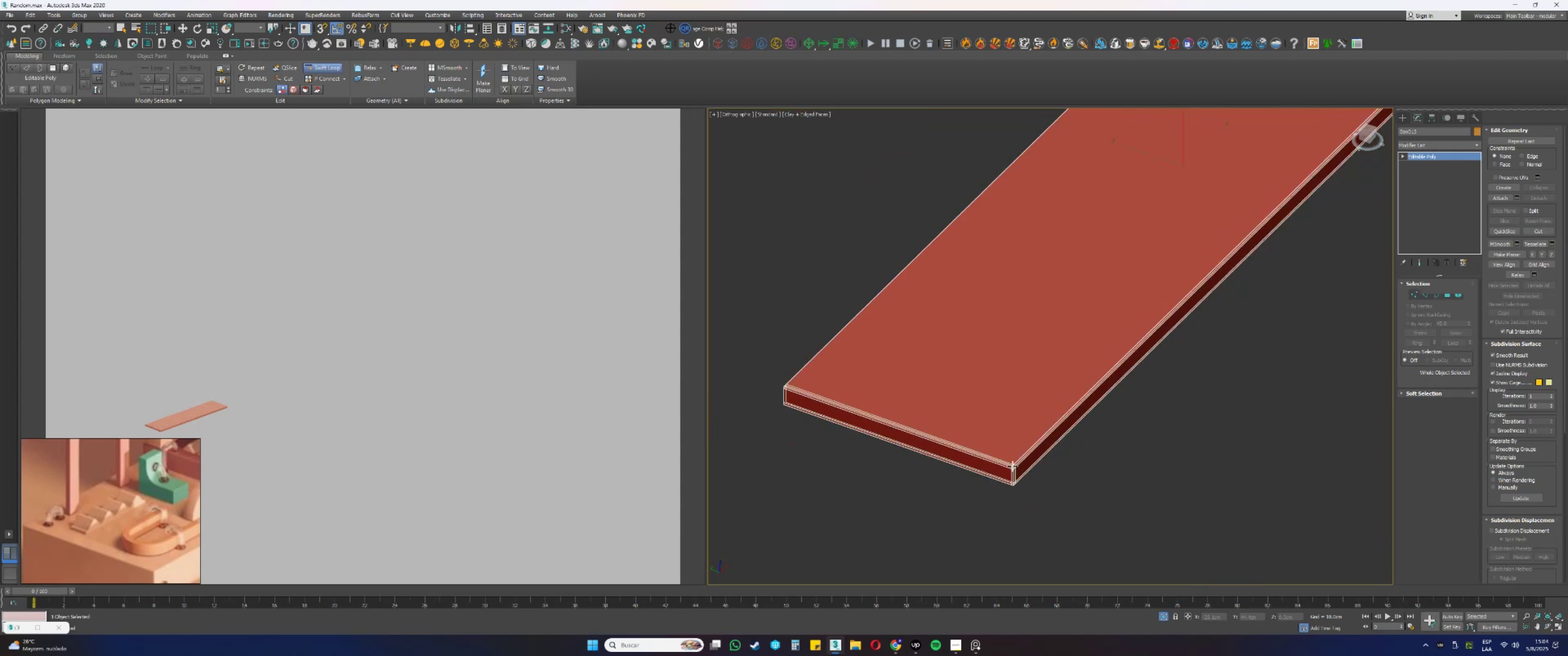 
hold_key(key=AltLeft, duration=0.47)
 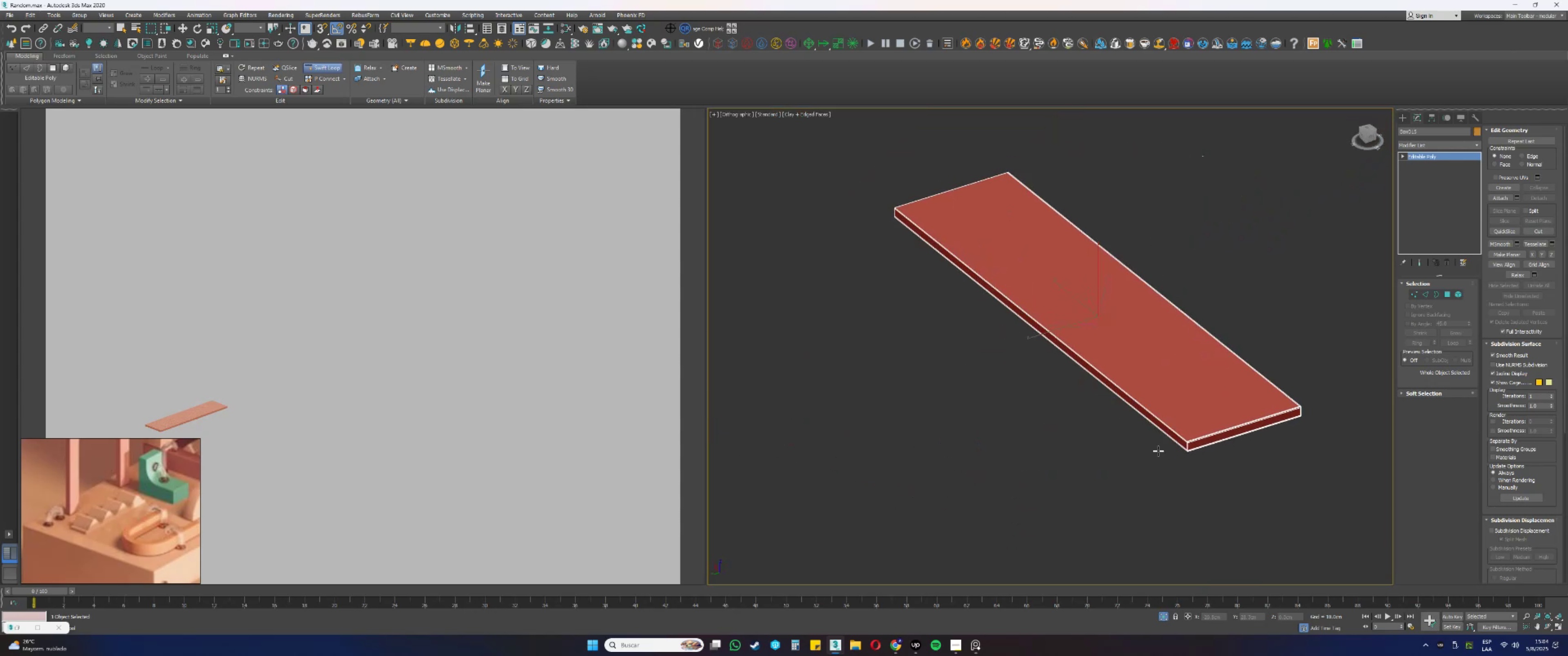 
scroll: coordinate [1217, 448], scroll_direction: up, amount: 8.0
 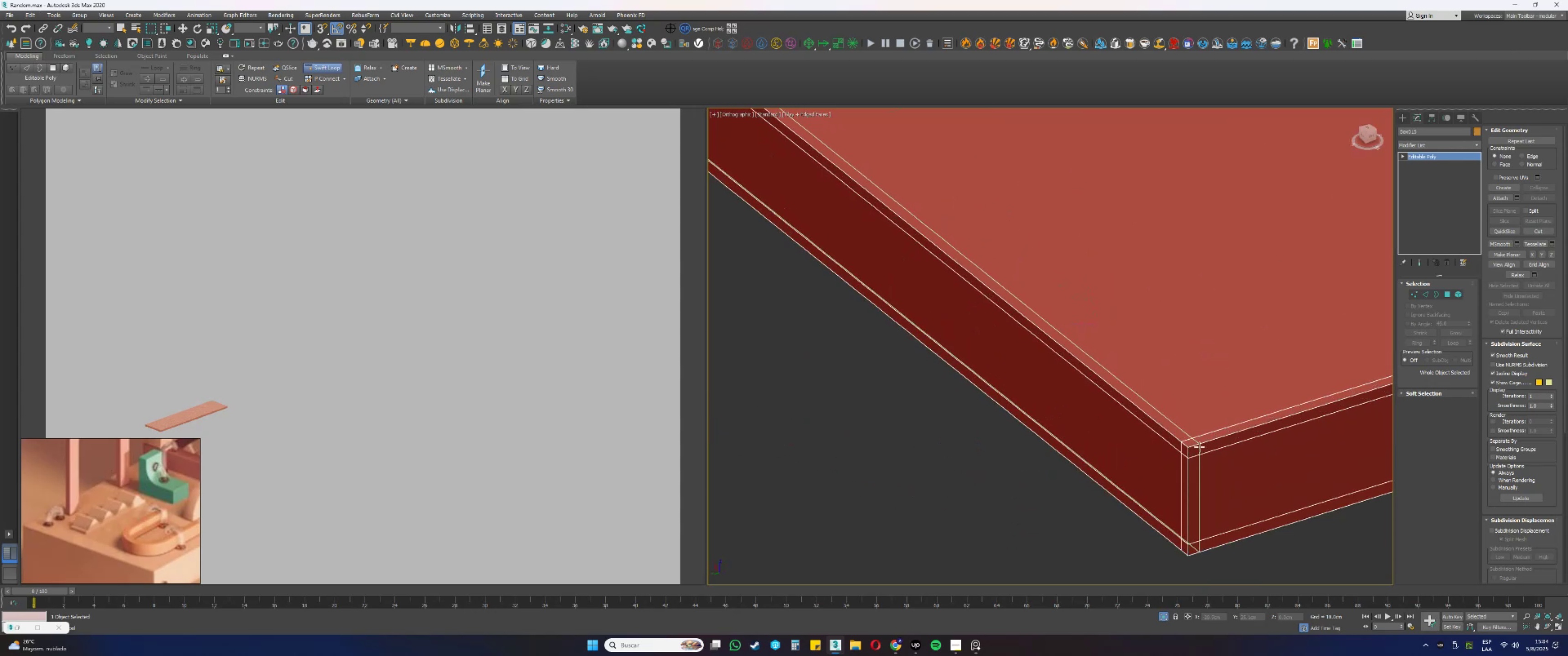 
left_click([1199, 447])
 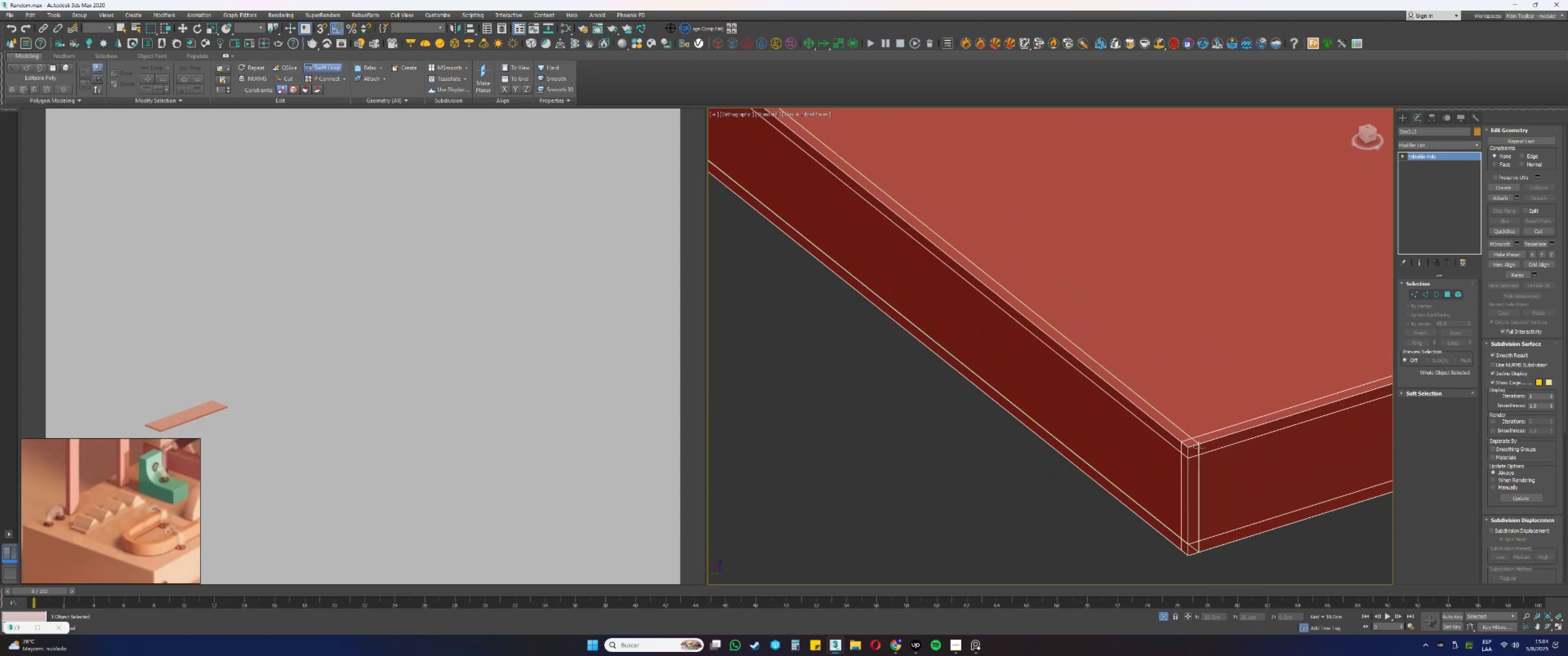 
scroll: coordinate [1195, 439], scroll_direction: down, amount: 11.0
 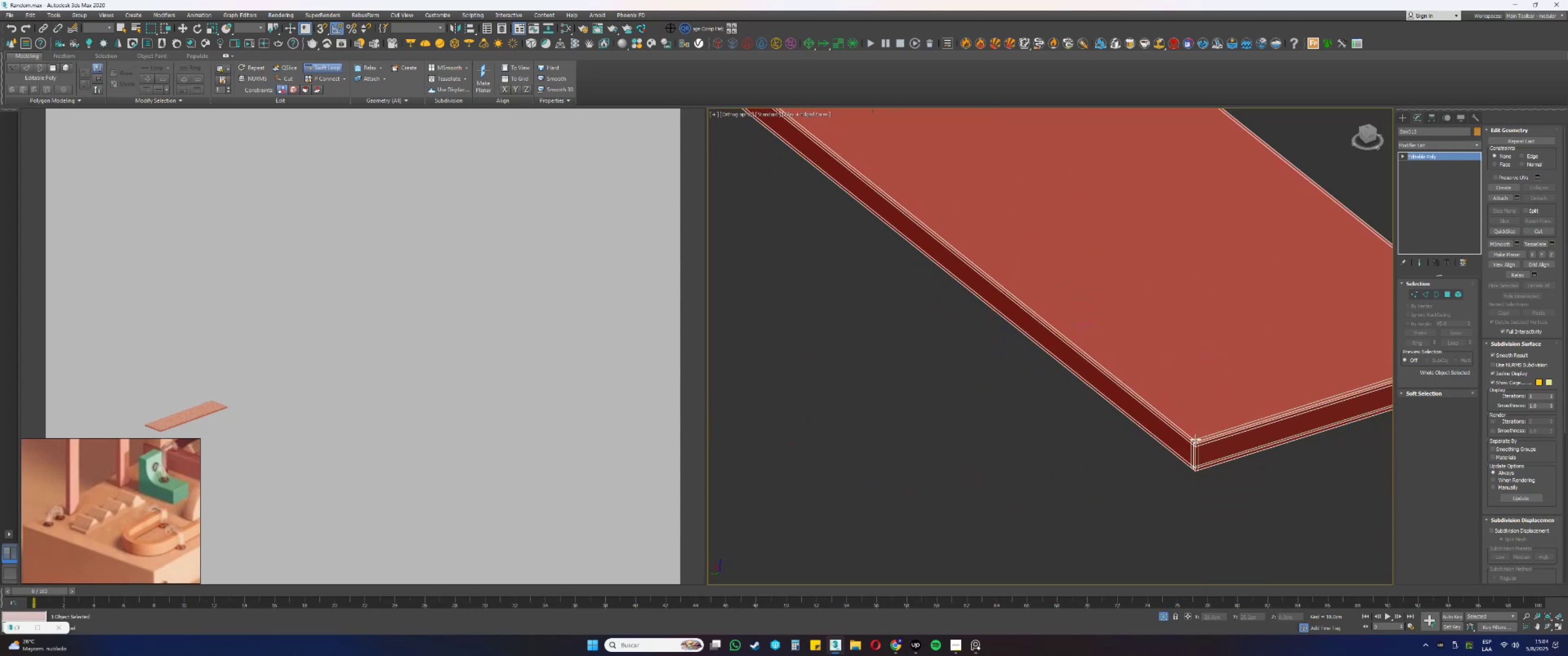 
hold_key(key=AltLeft, duration=0.86)
 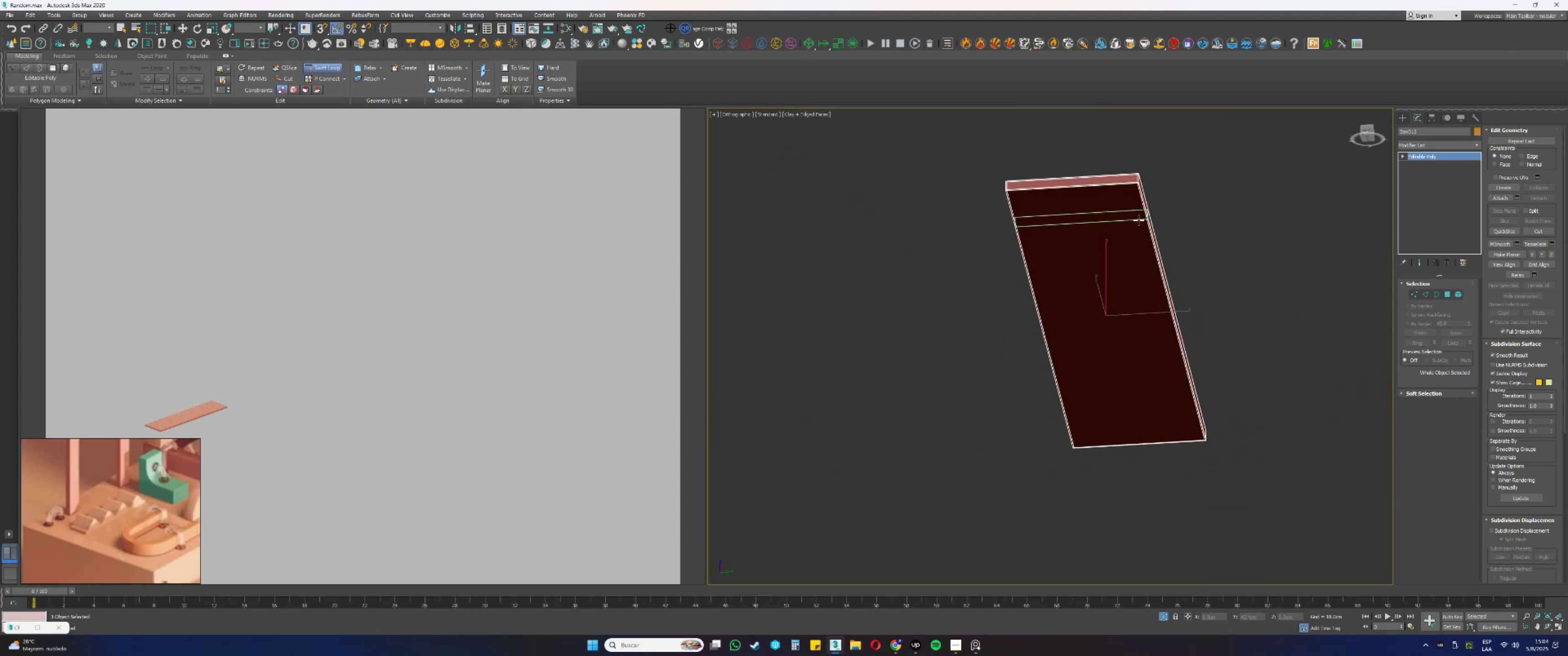 
scroll: coordinate [1144, 182], scroll_direction: up, amount: 8.0
 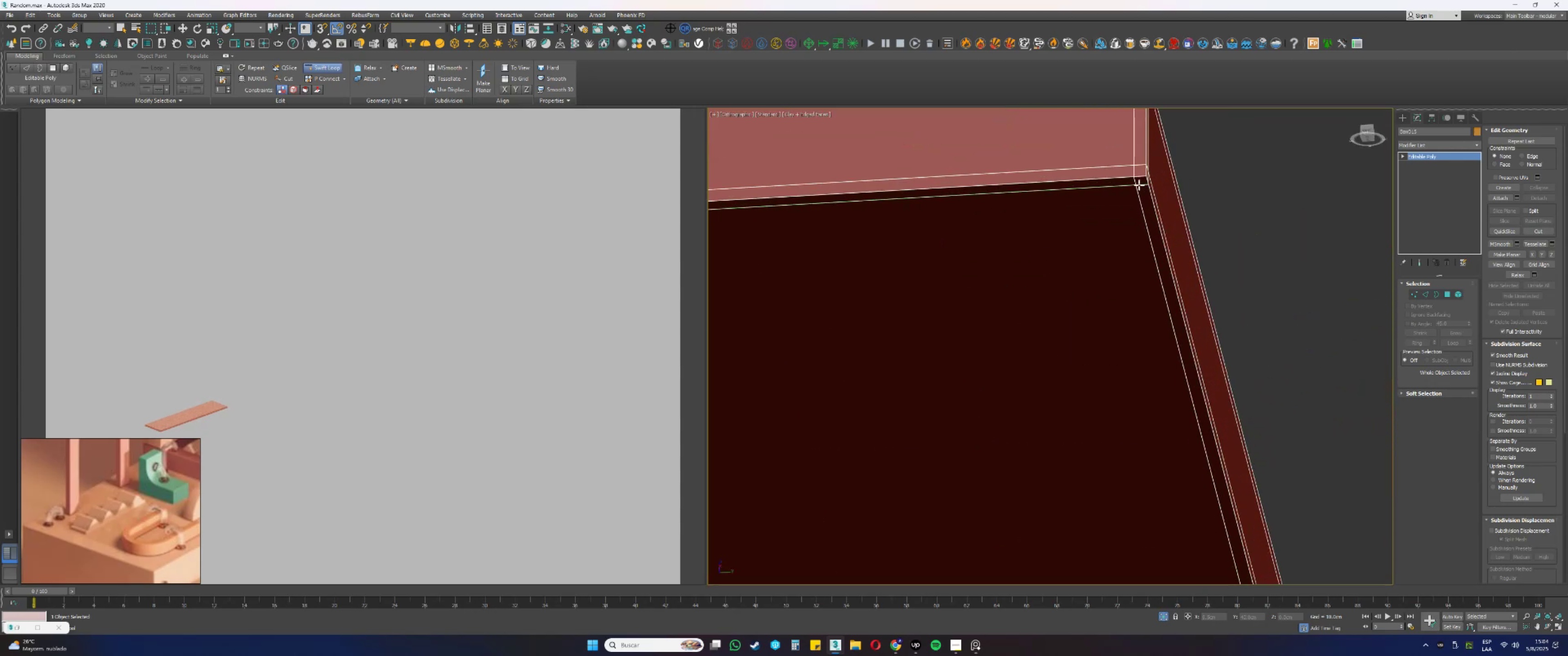 
left_click([1138, 186])
 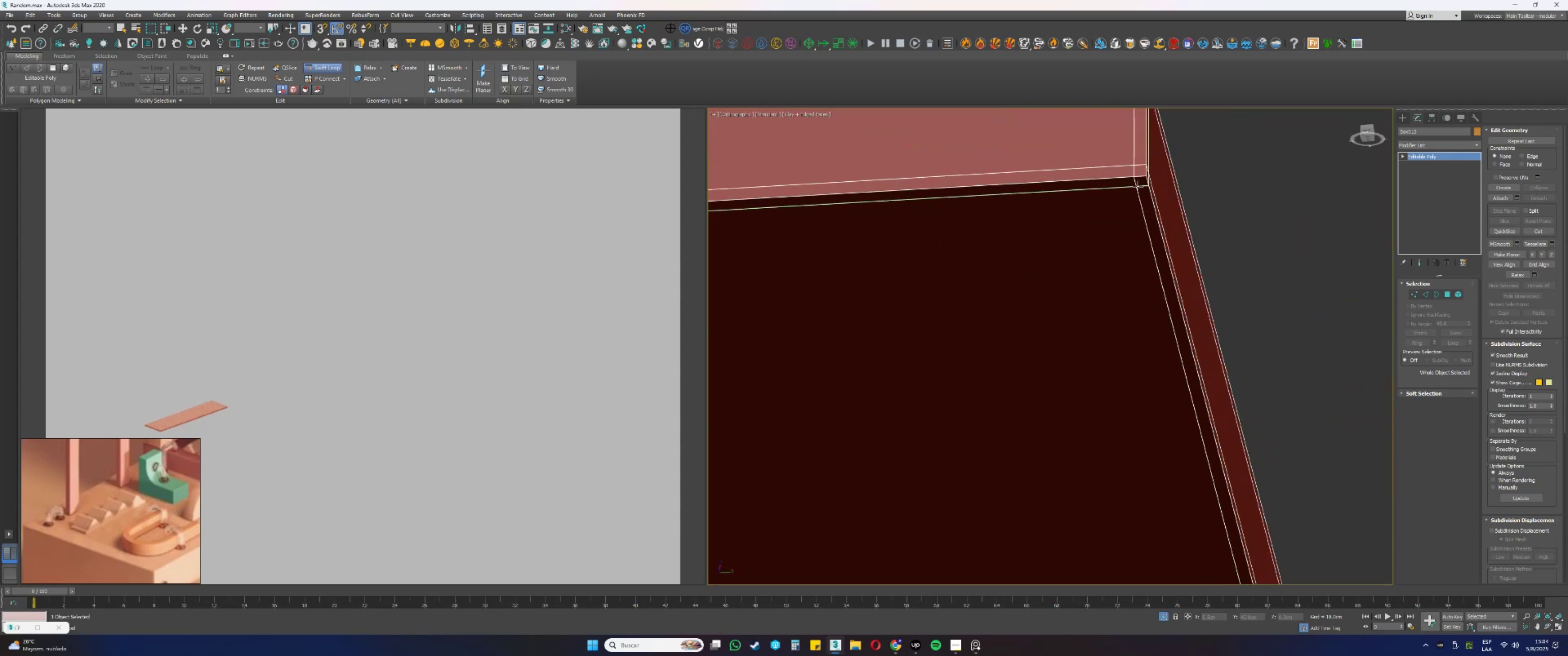 
scroll: coordinate [1130, 268], scroll_direction: down, amount: 13.0
 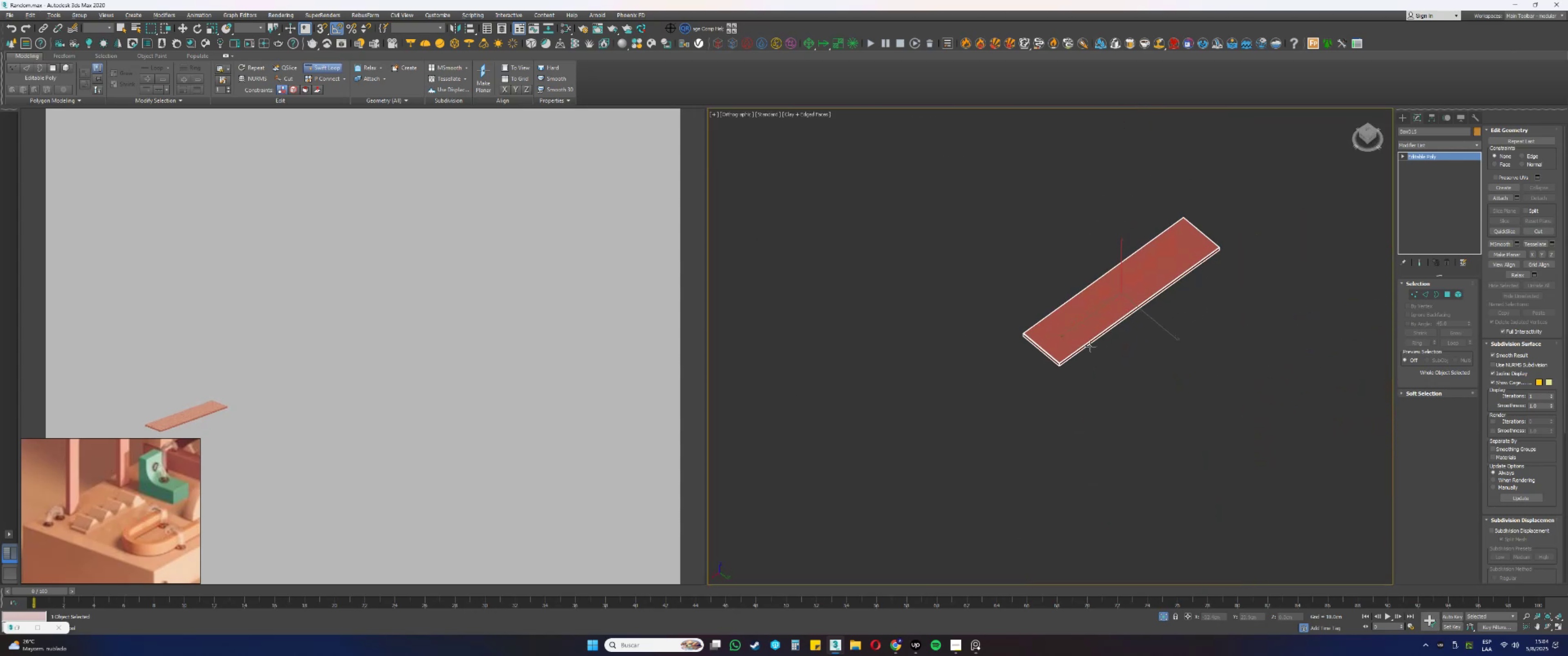 
hold_key(key=AltLeft, duration=0.47)
 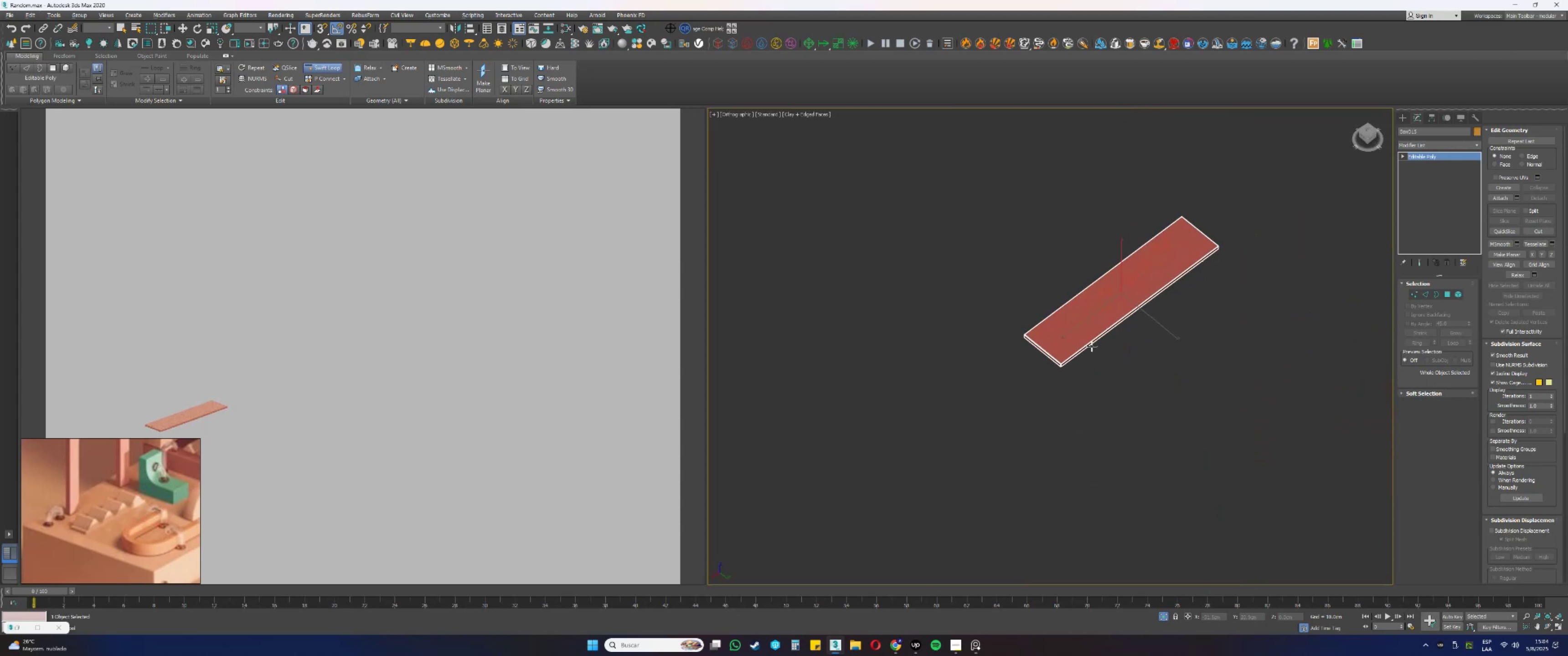 
scroll: coordinate [1045, 364], scroll_direction: up, amount: 9.0
 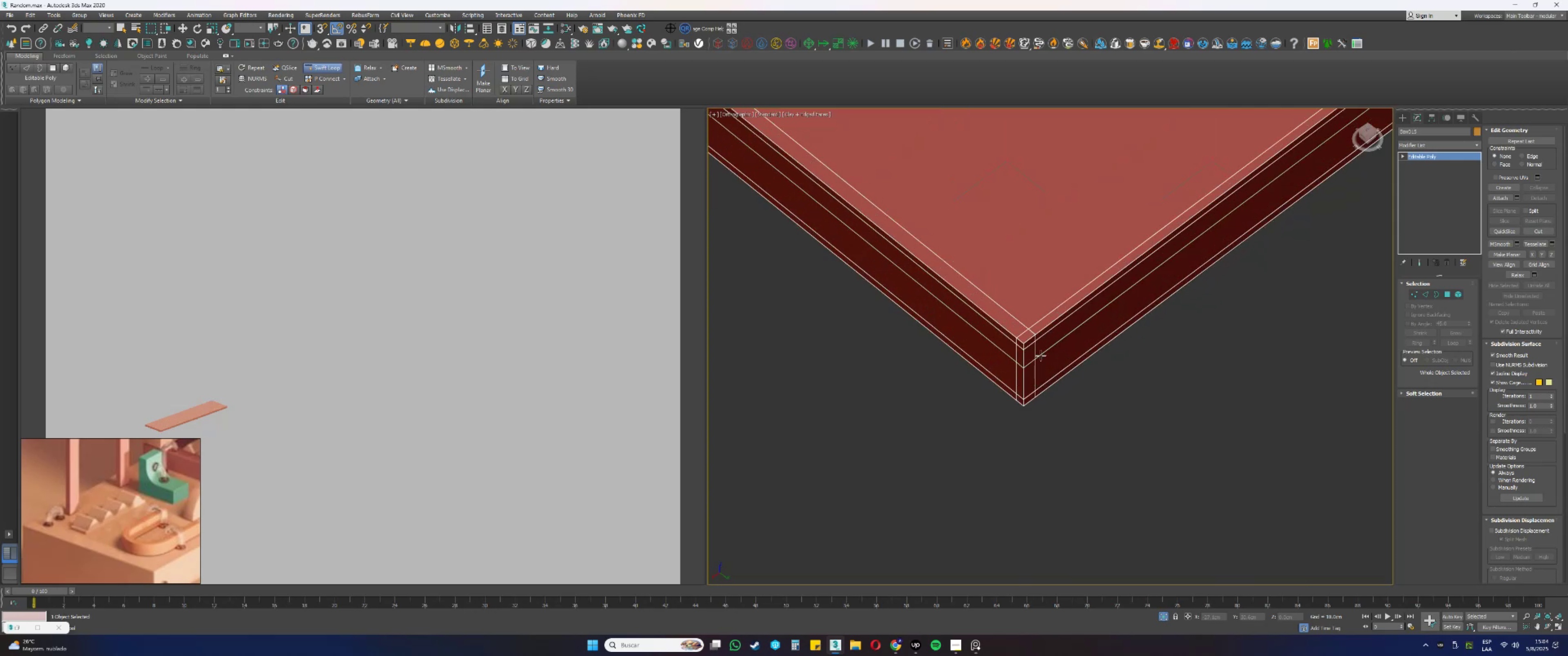 
scroll: coordinate [1040, 354], scroll_direction: none, amount: 0.0
 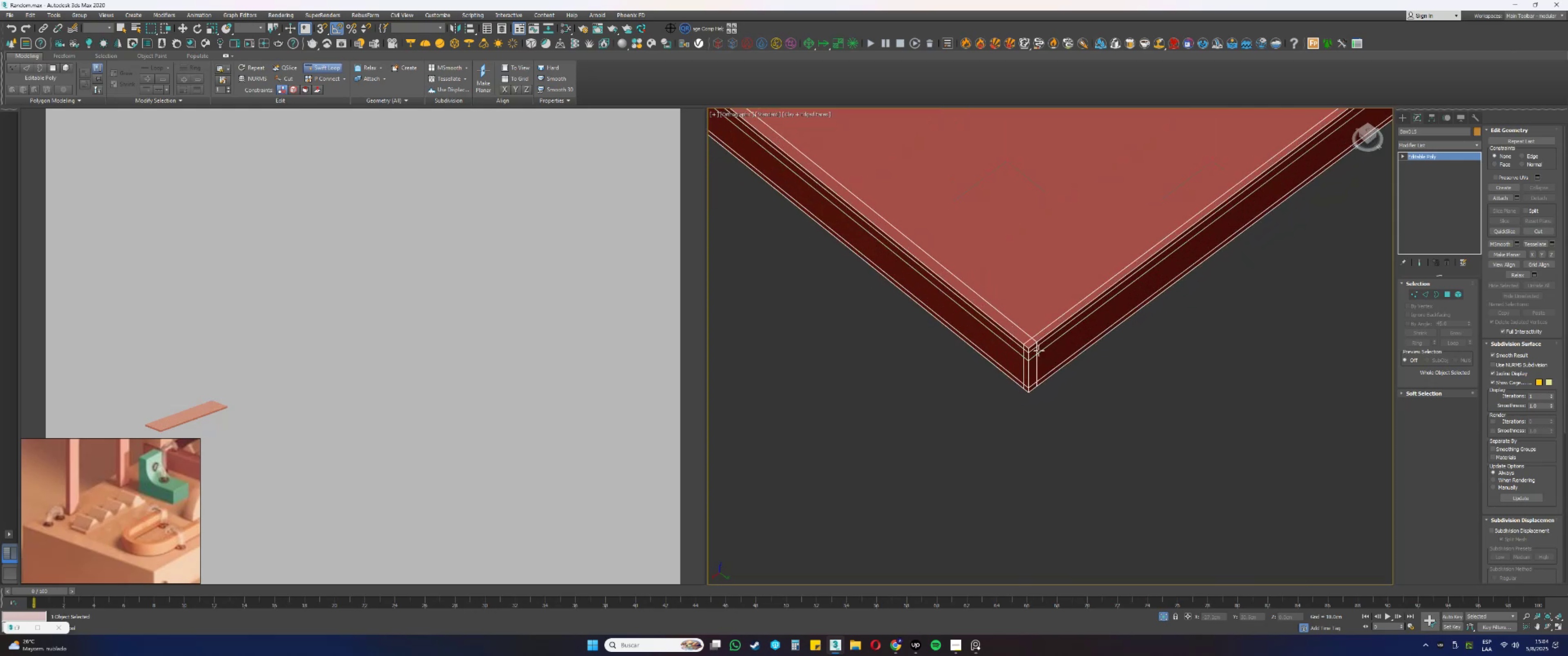 
key(Control+ControlLeft)
 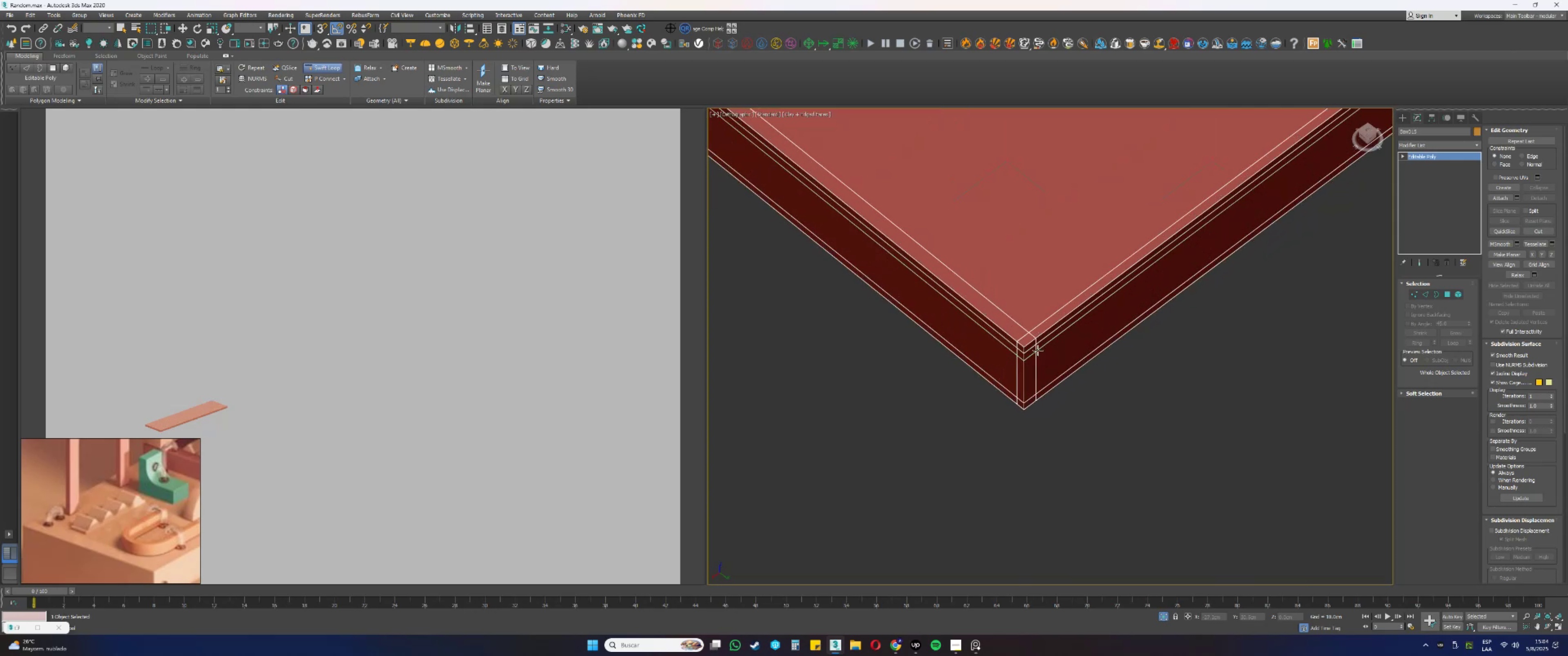 
key(Control+Z)
 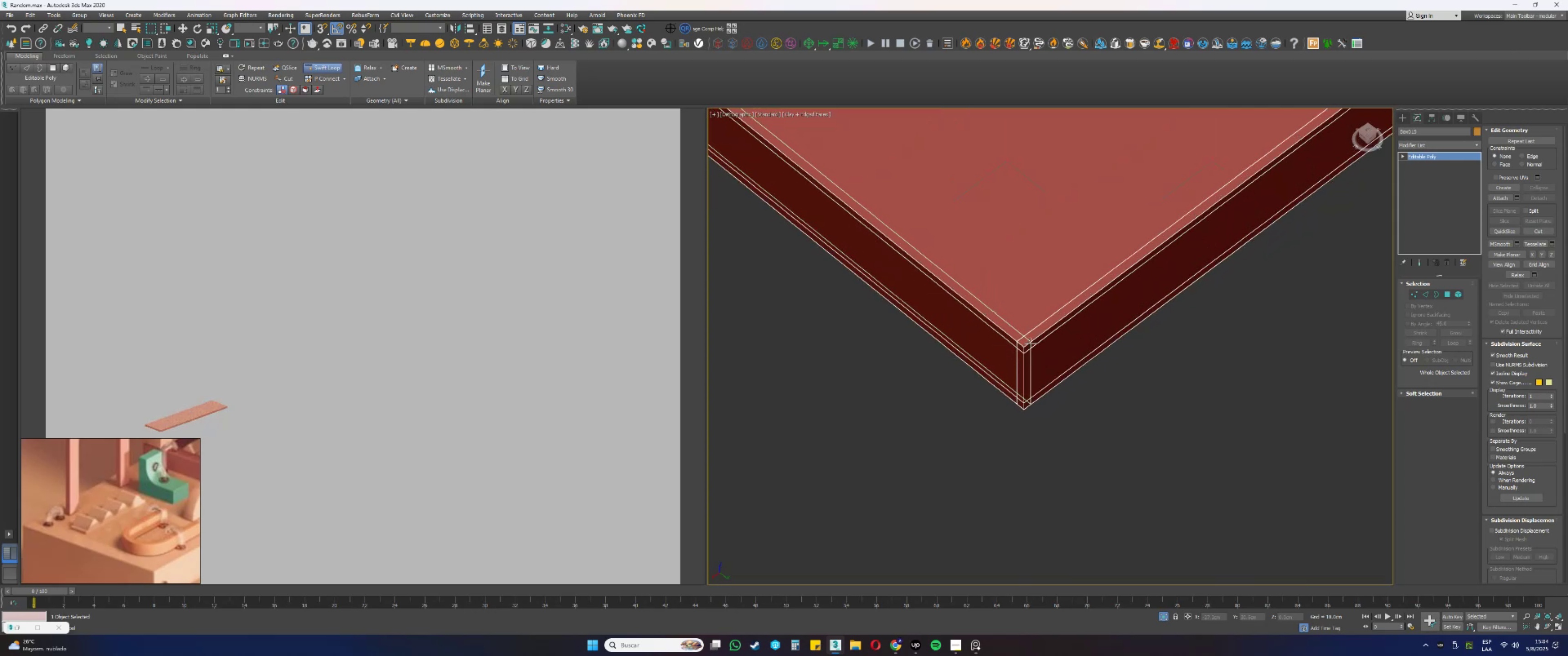 
left_click([1029, 343])
 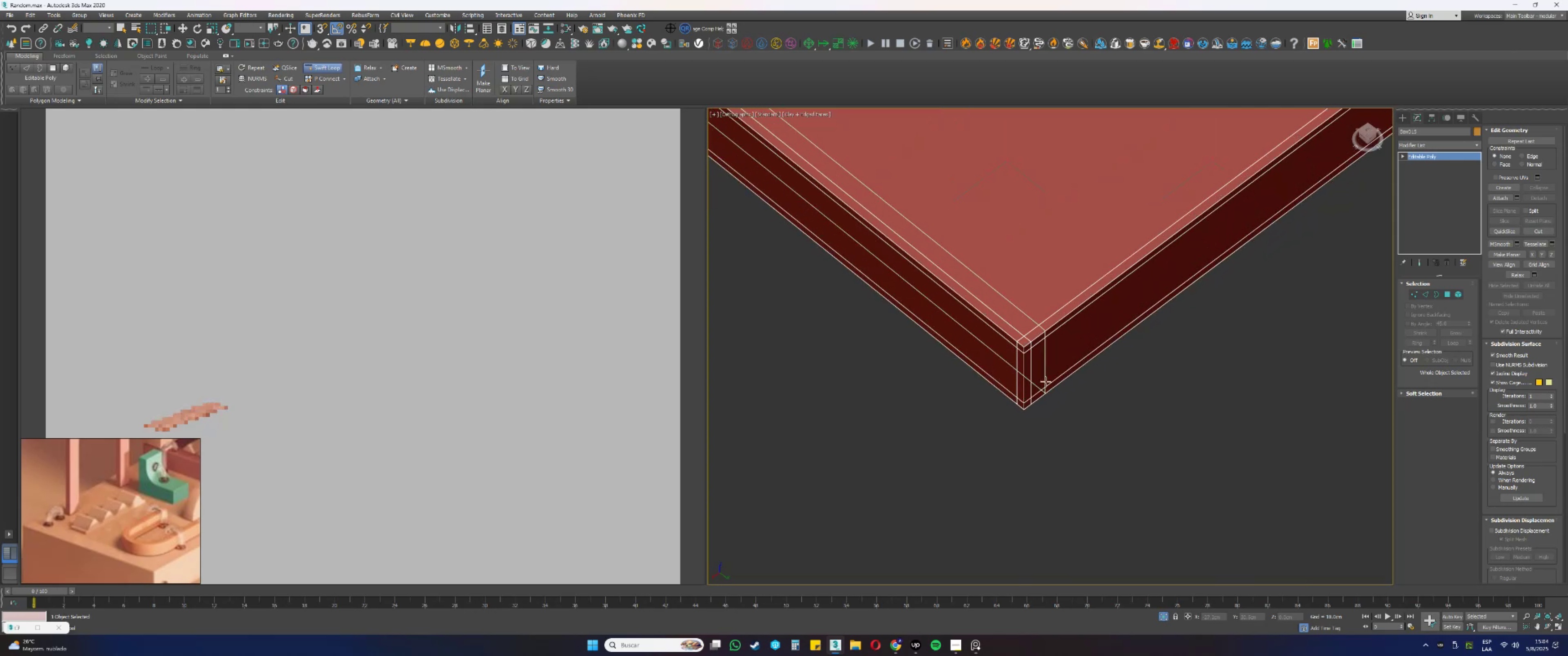 
scroll: coordinate [1048, 402], scroll_direction: down, amount: 8.0
 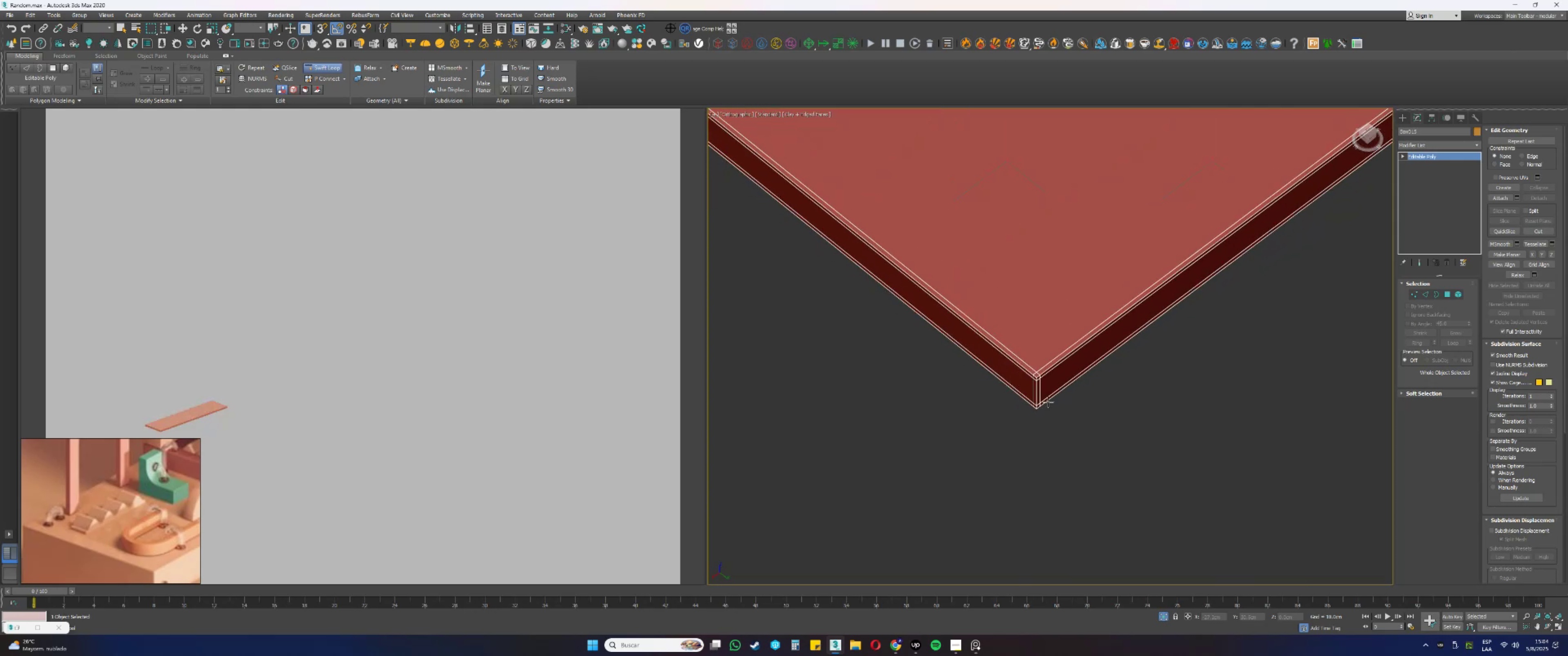 
hold_key(key=AltLeft, duration=0.7)
 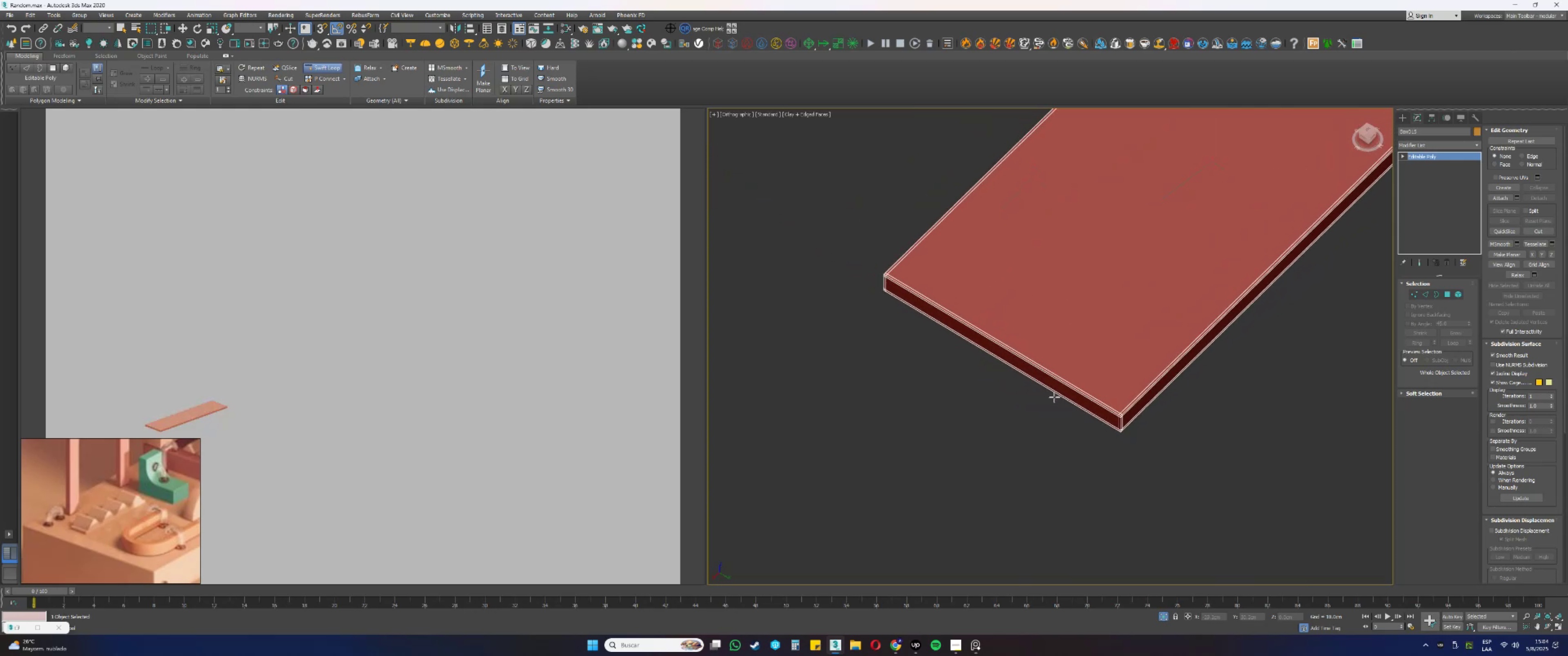 
scroll: coordinate [1053, 393], scroll_direction: down, amount: 5.0
 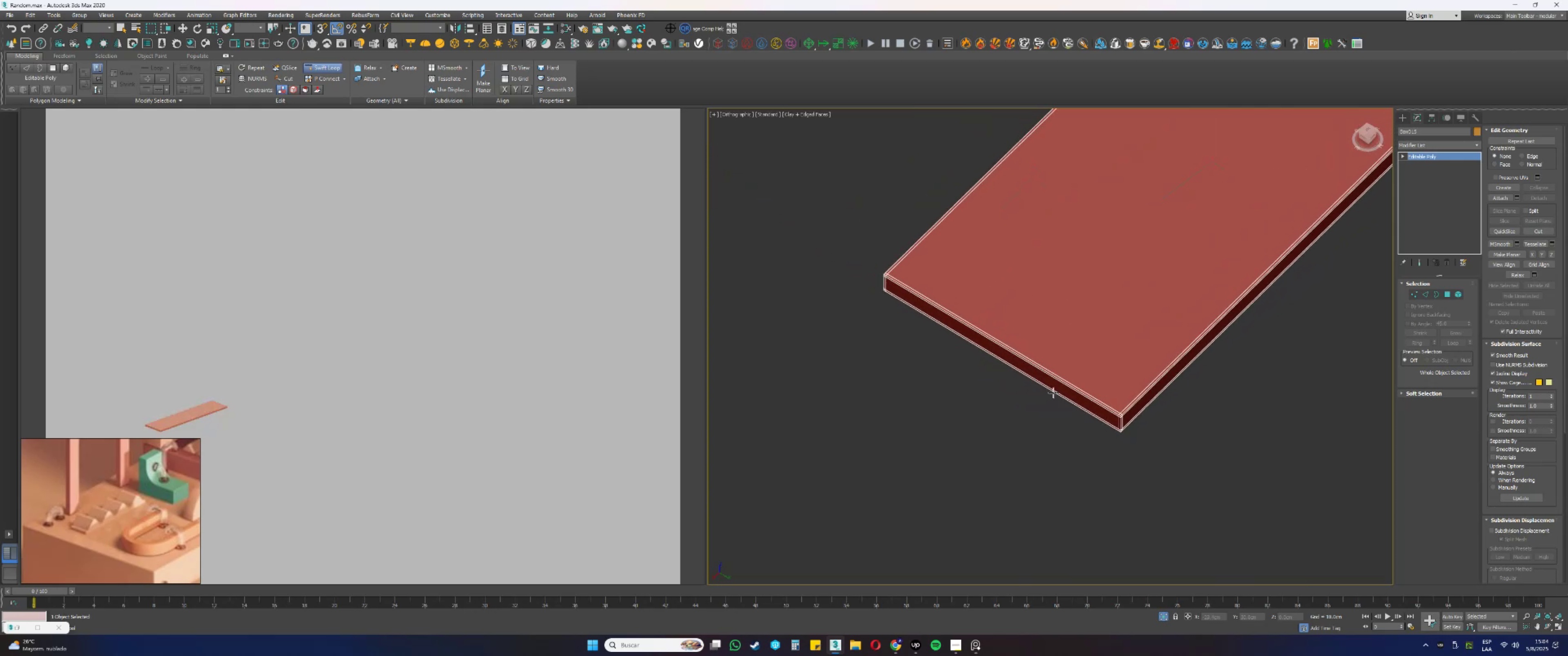 
hold_key(key=AltLeft, duration=0.66)
 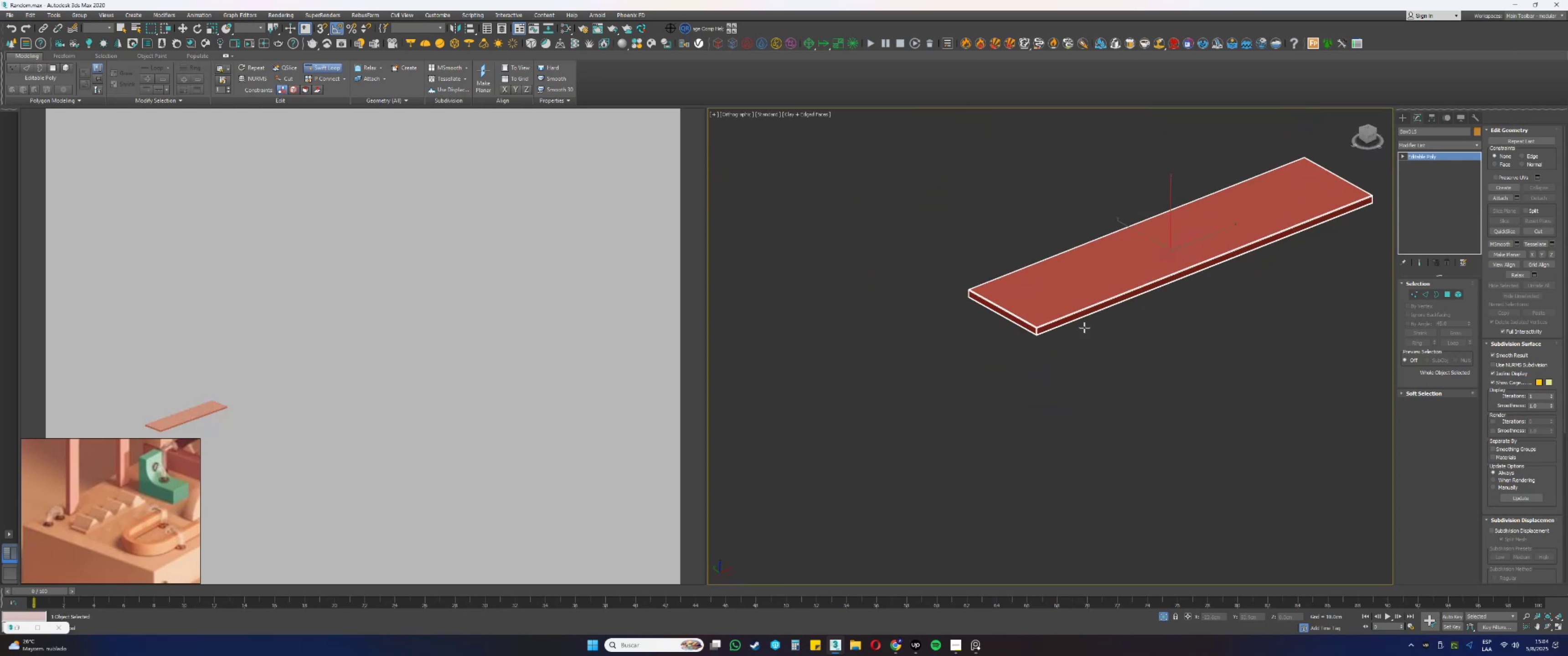 
scroll: coordinate [1052, 368], scroll_direction: up, amount: 2.0
 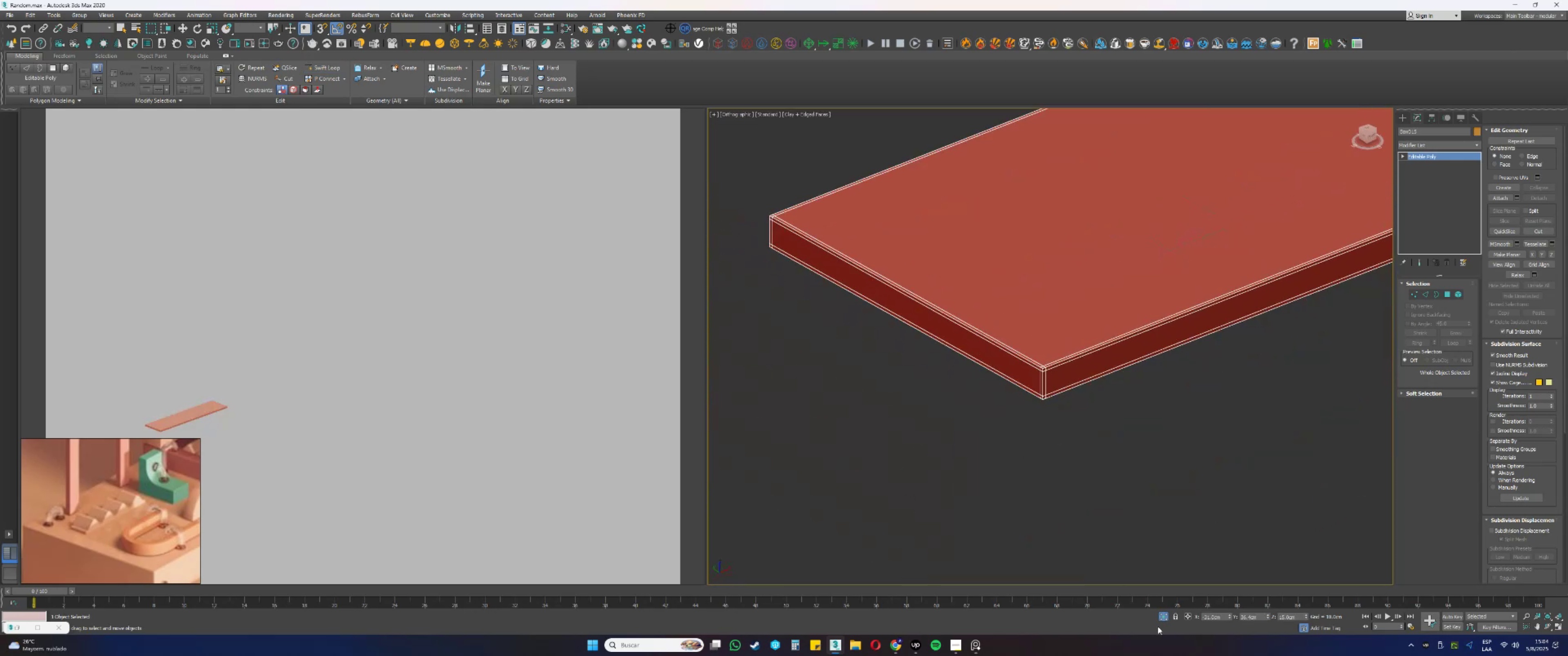 
right_click([1052, 368])
 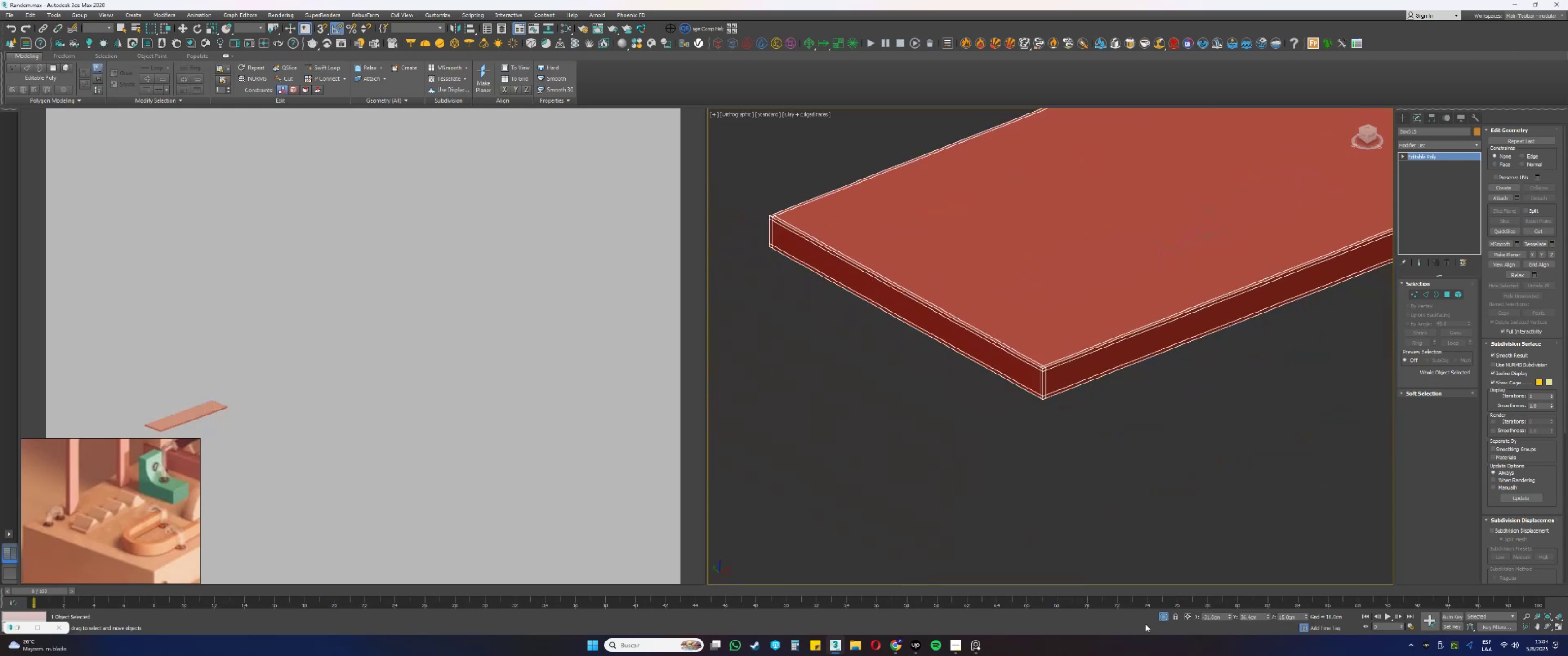 
left_click([1164, 615])
 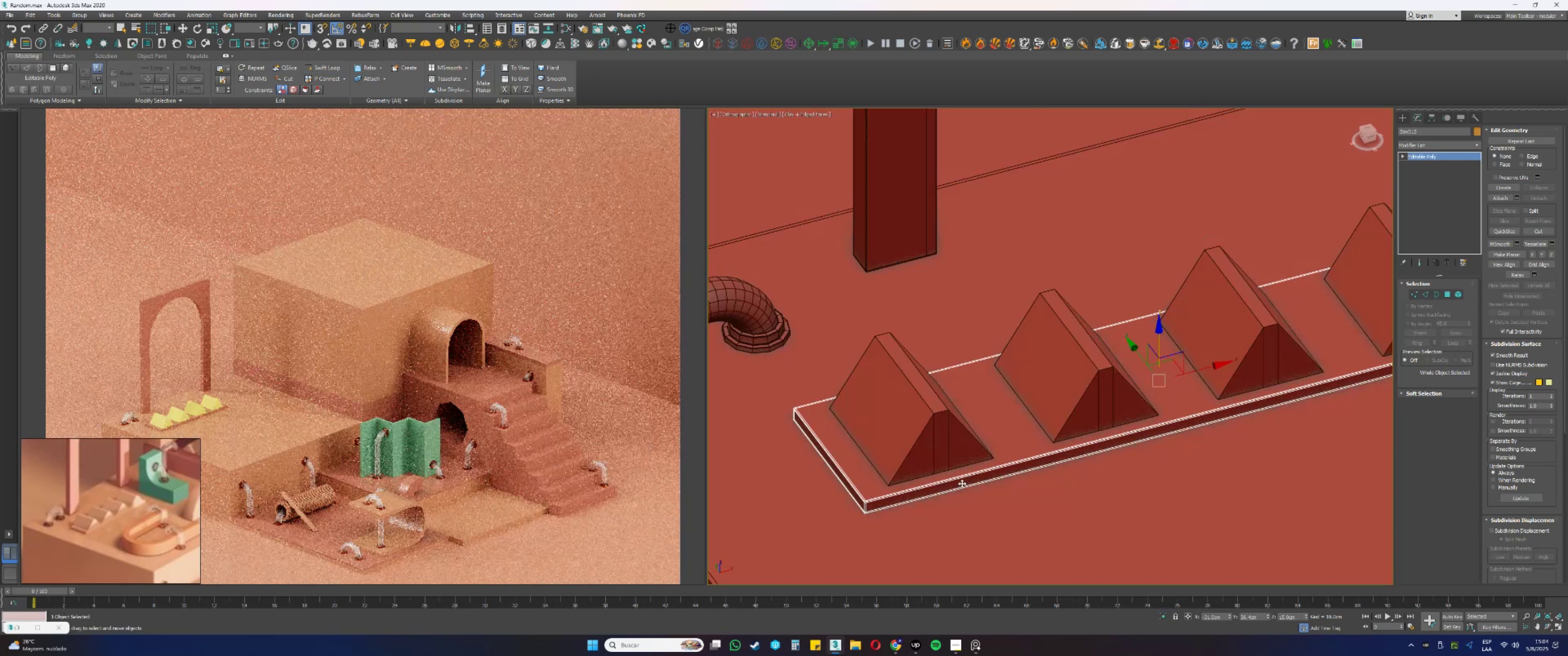 
key(Alt+AltLeft)
 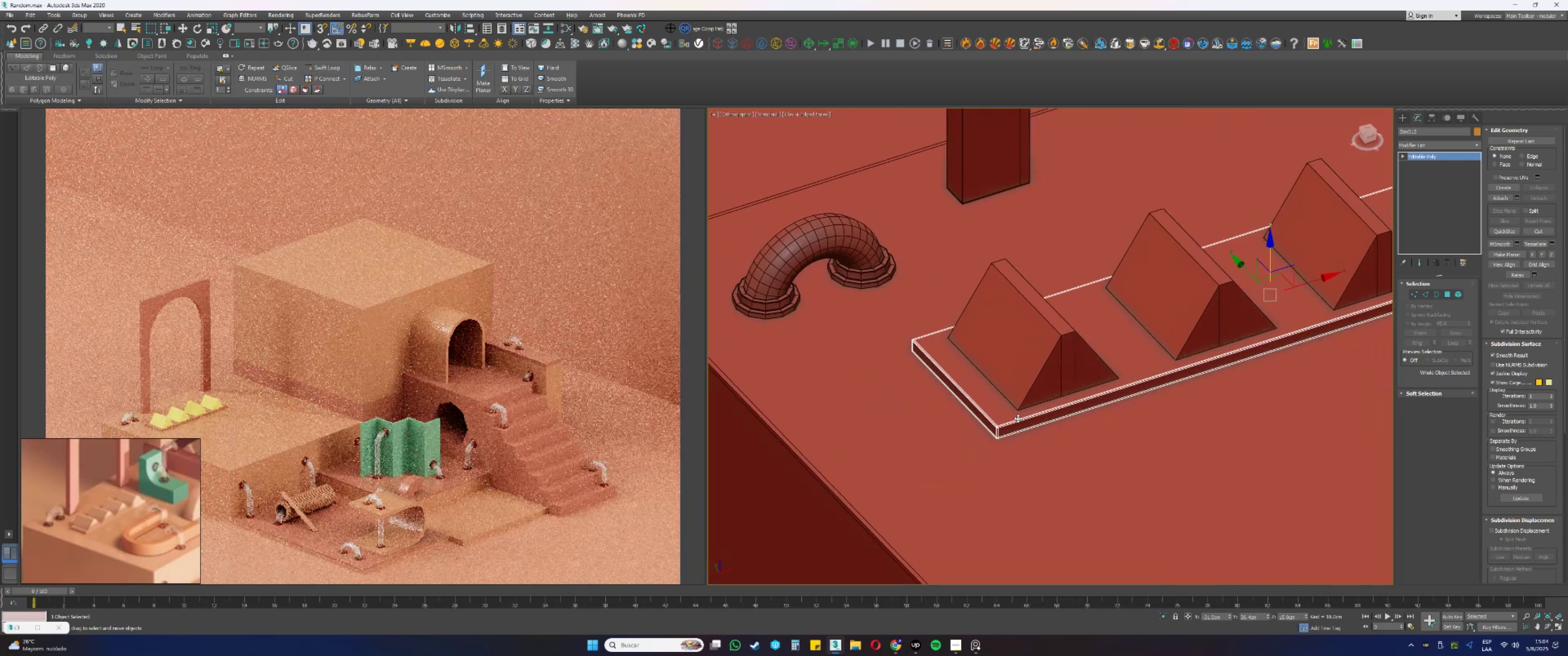 
scroll: coordinate [997, 428], scroll_direction: up, amount: 7.0
 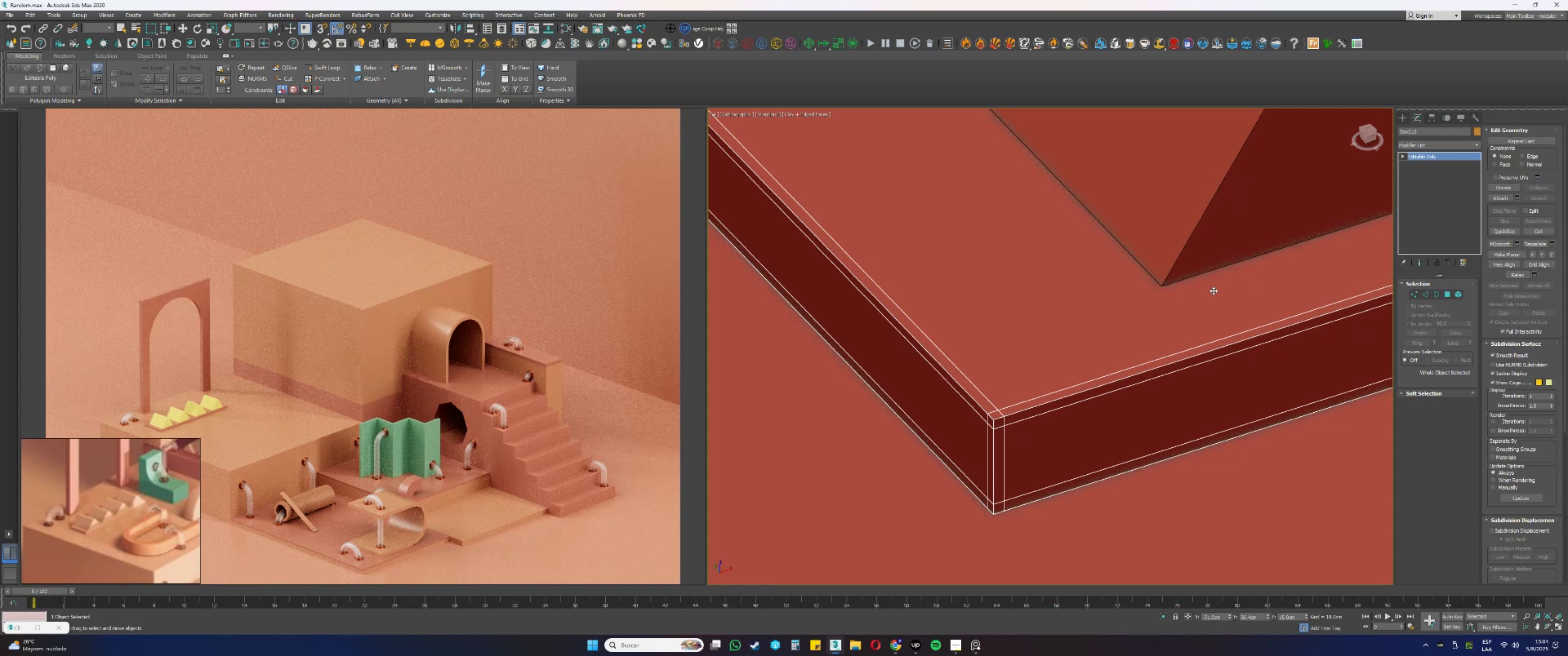 
wait(18.28)
 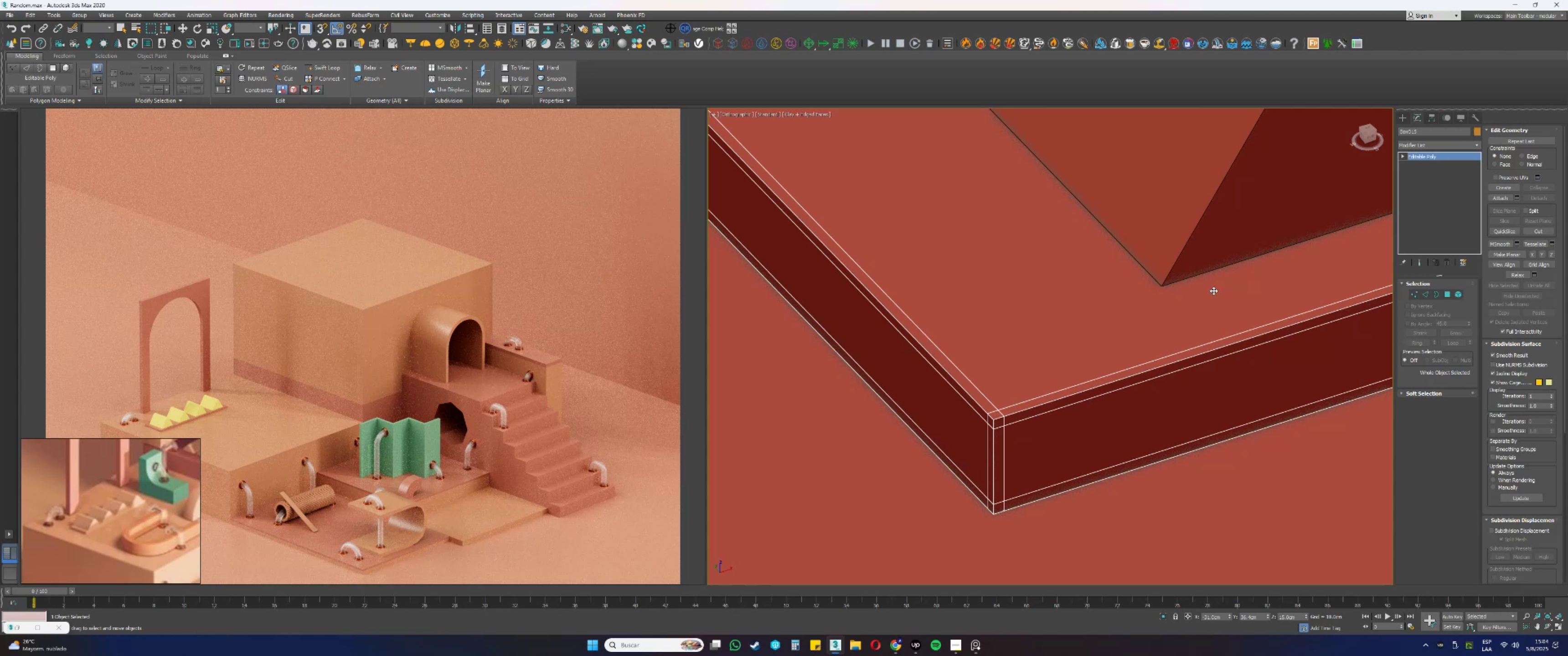 
scroll: coordinate [943, 413], scroll_direction: down, amount: 8.0
 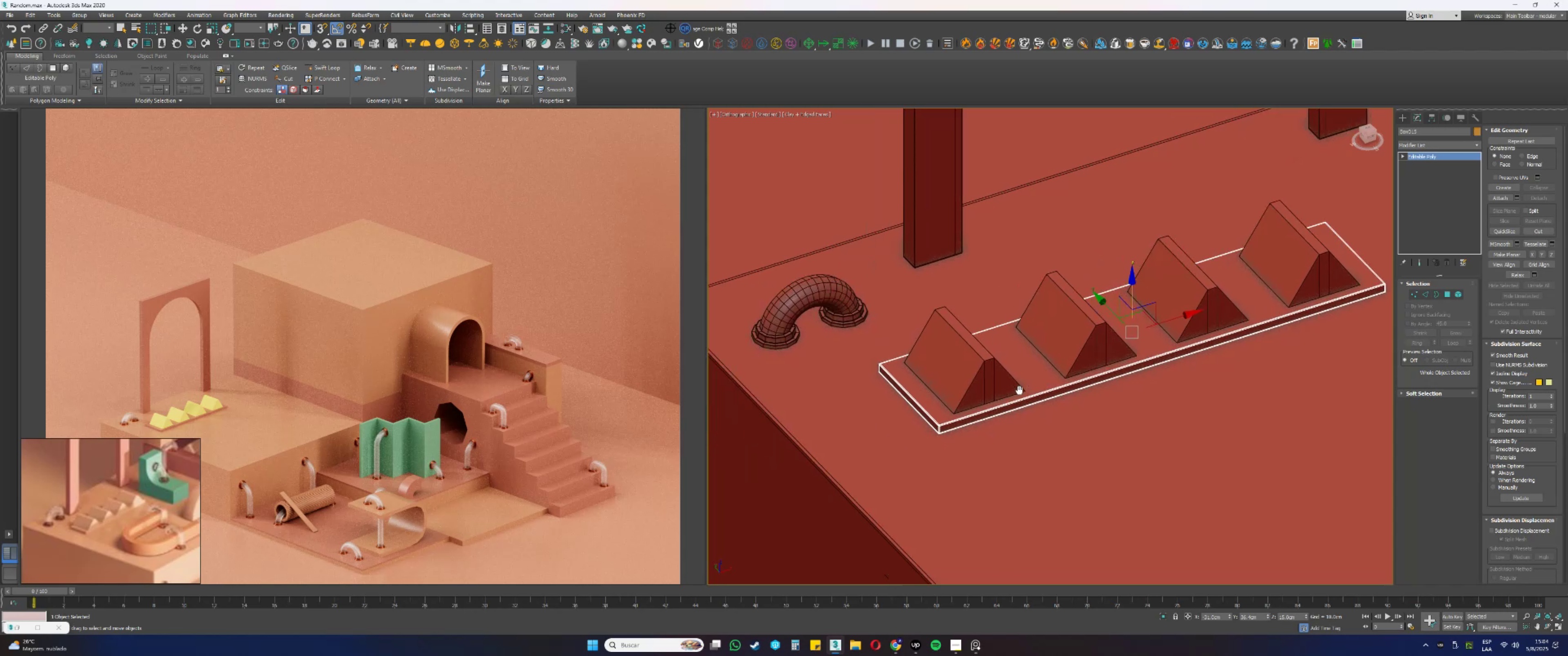 
scroll: coordinate [932, 431], scroll_direction: up, amount: 4.0
 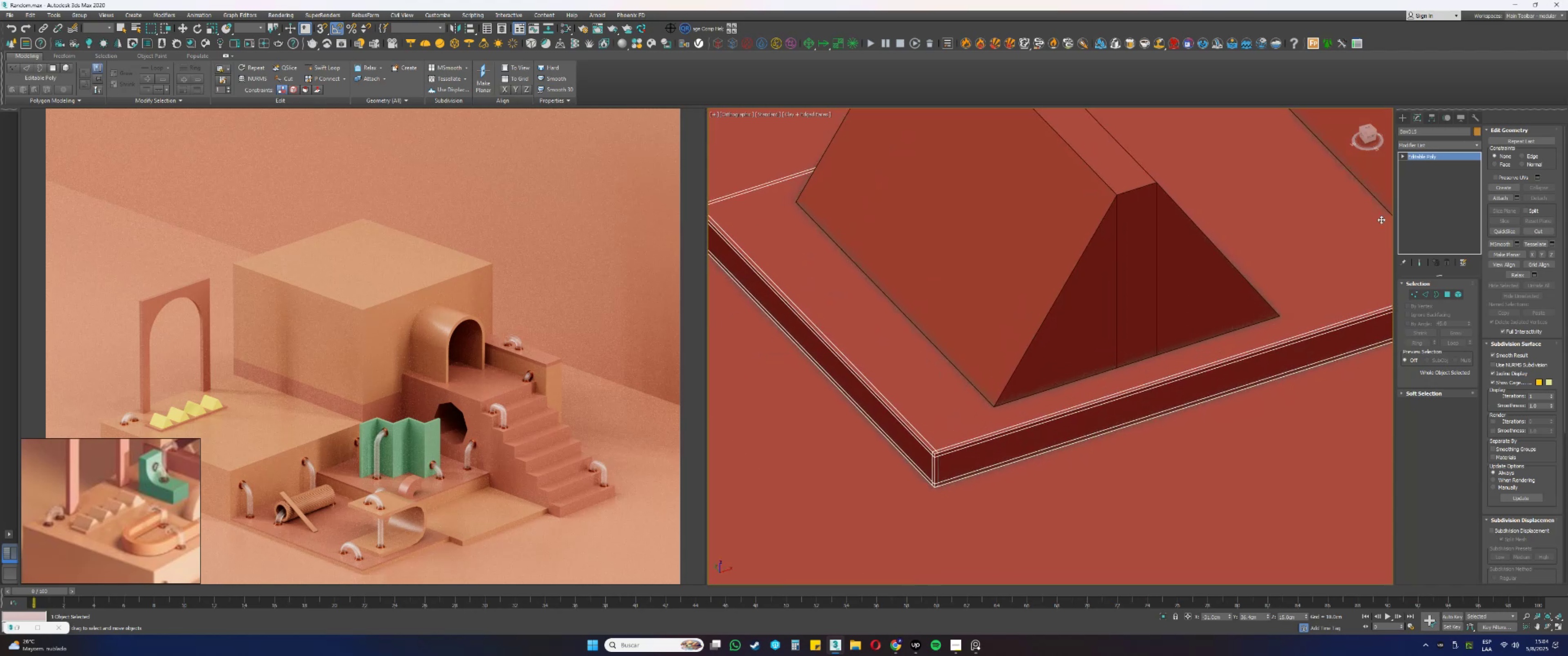 
right_click([1429, 156])
 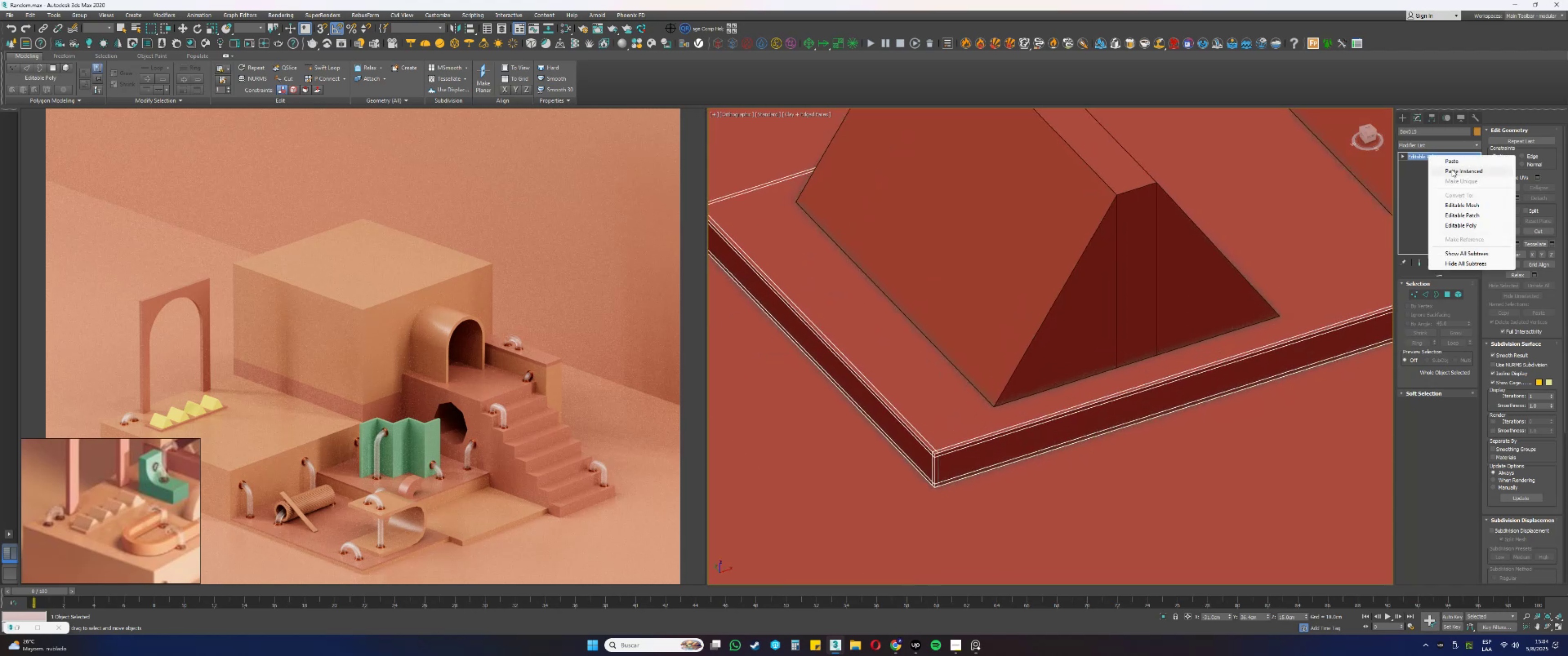 
left_click([1456, 174])
 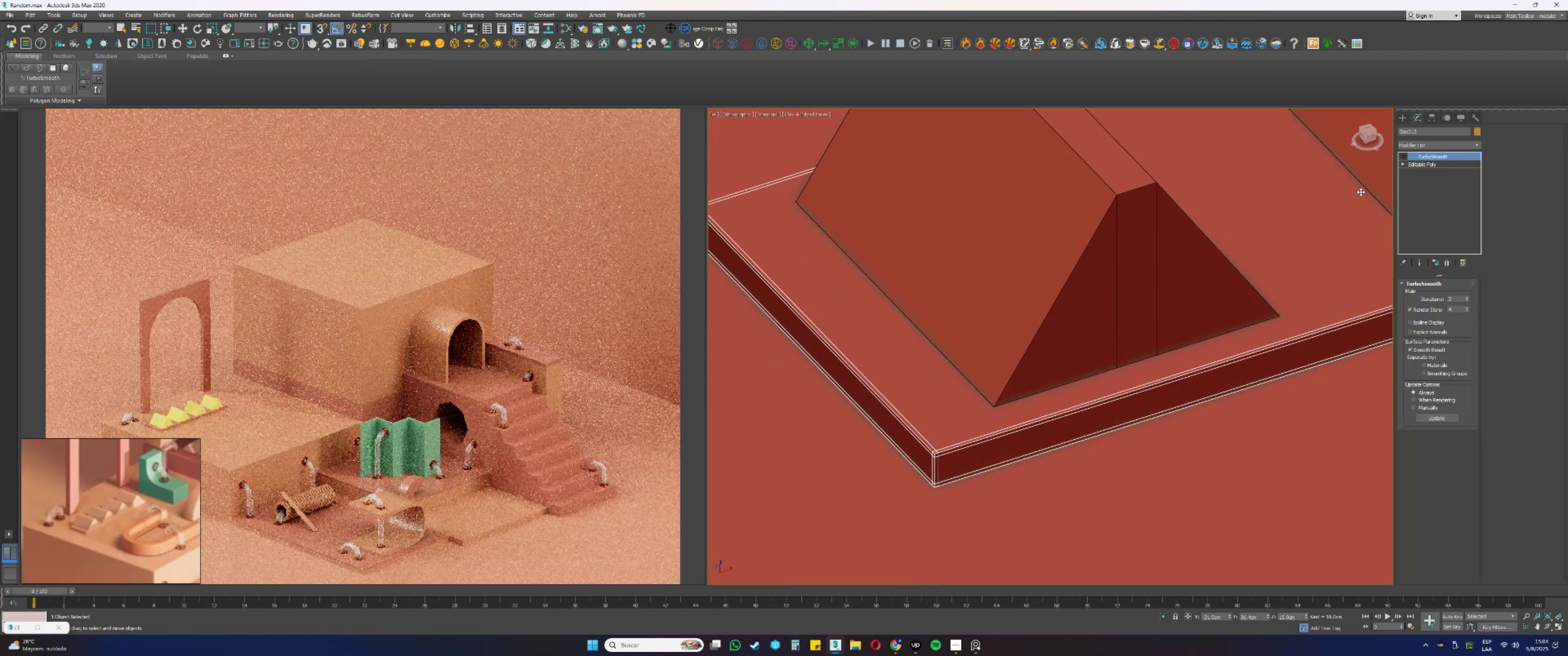 
left_click([1404, 154])
 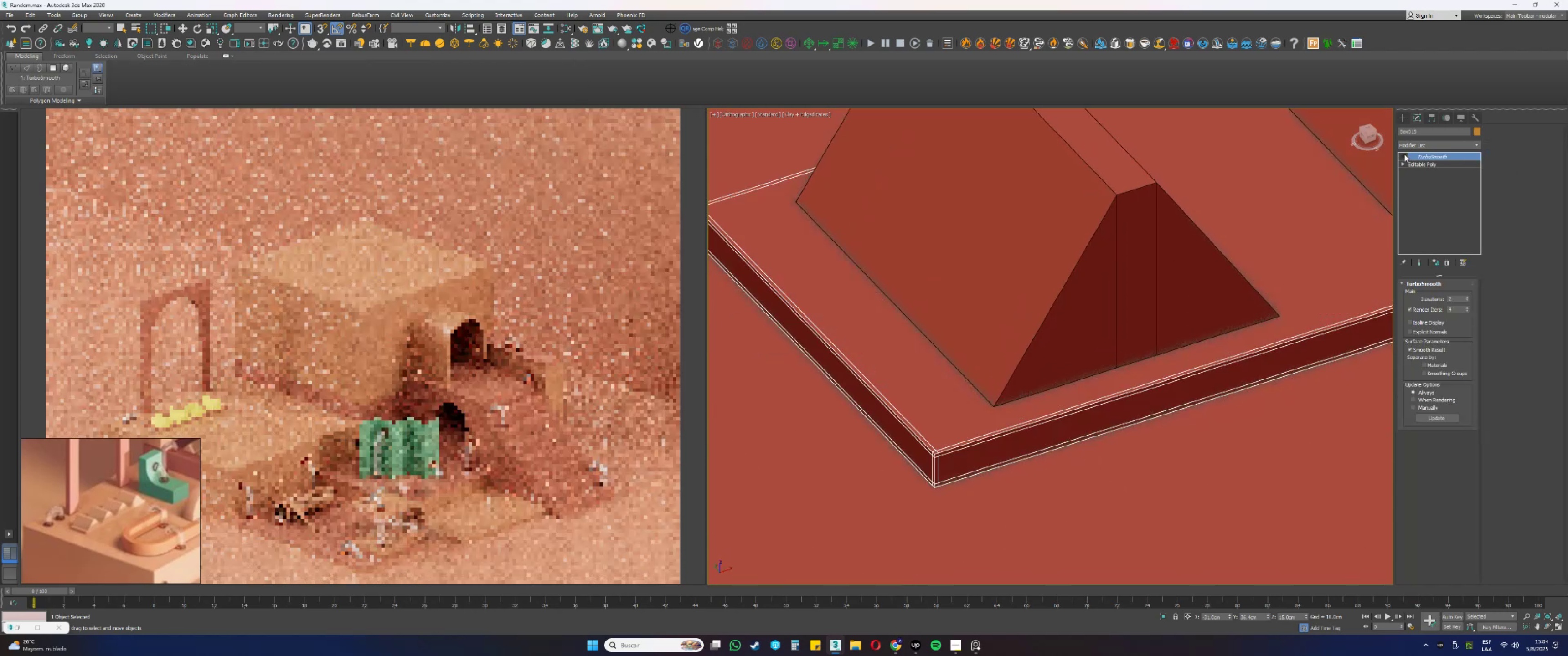 
double_click([1097, 252])
 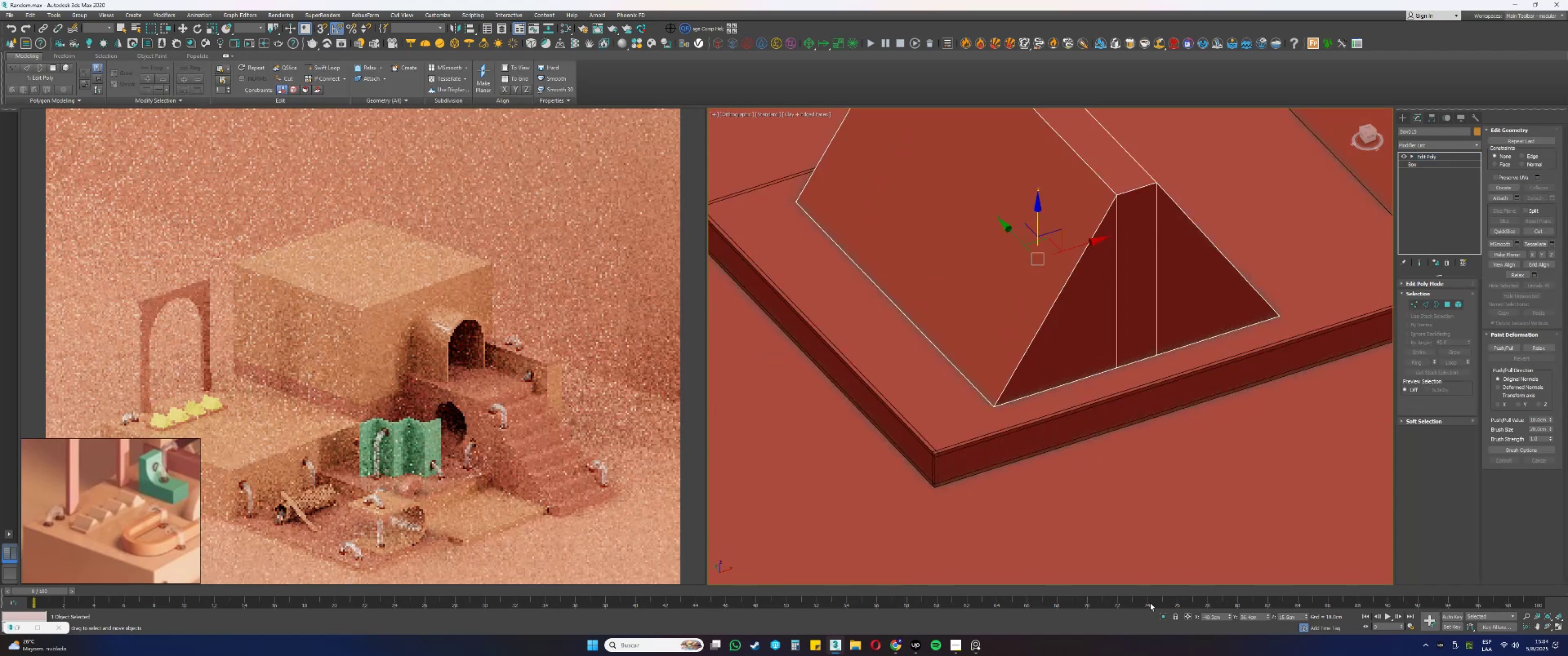 
left_click([1166, 618])
 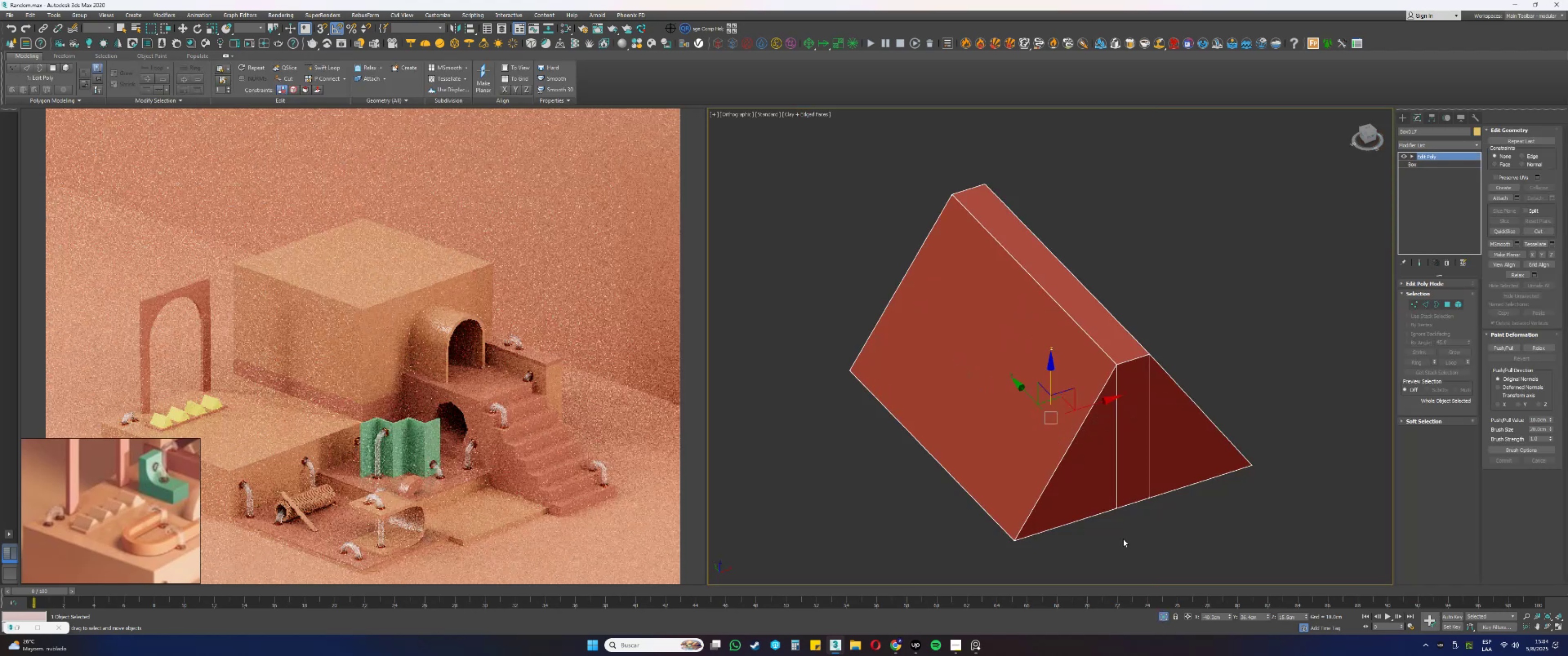 
key(Alt+AltLeft)
 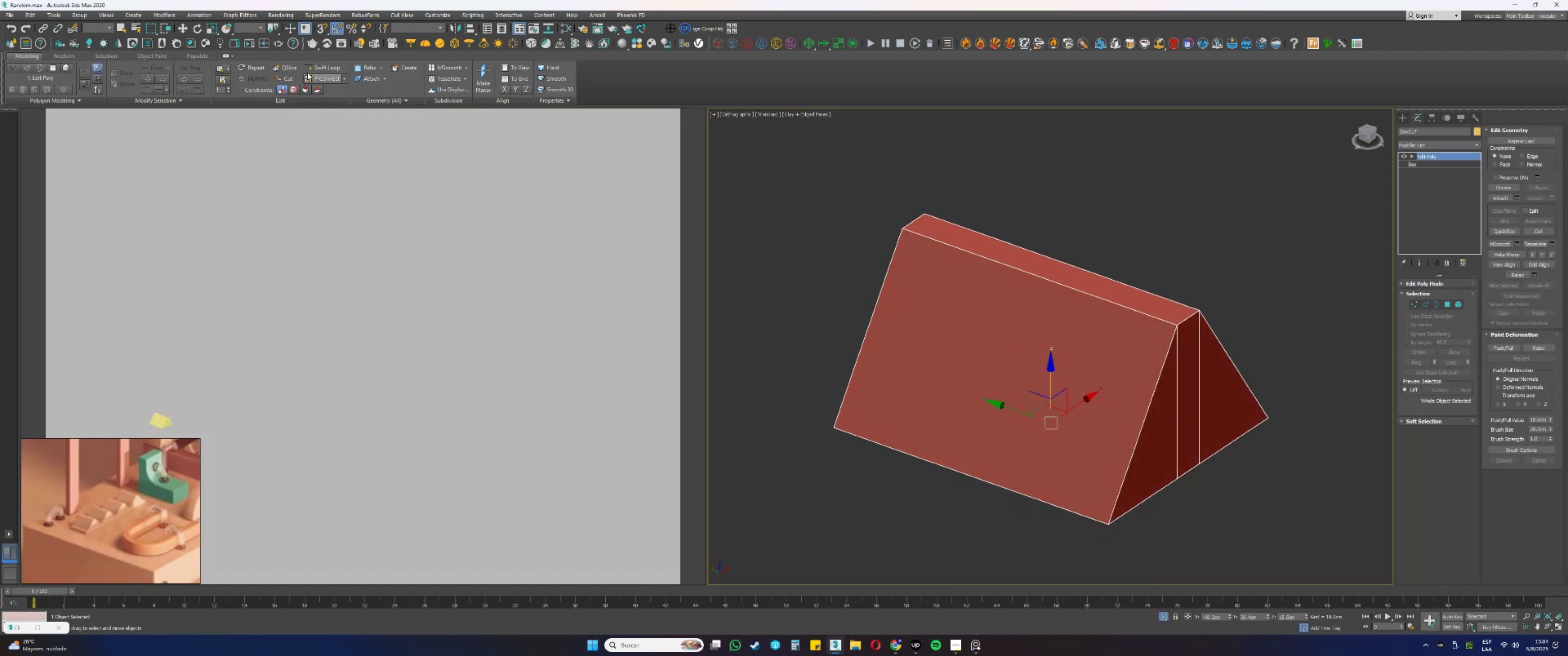 
hold_key(key=AltLeft, duration=0.49)
 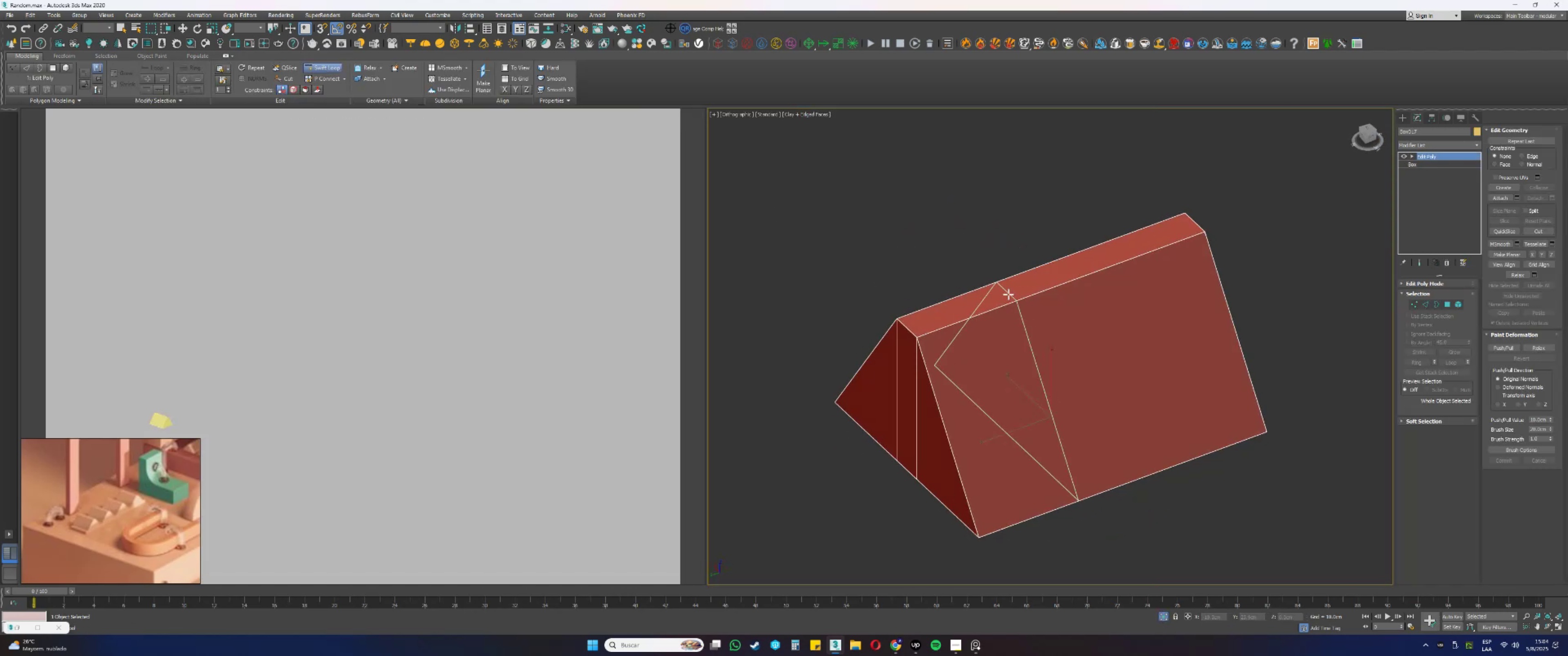 
scroll: coordinate [967, 327], scroll_direction: up, amount: 4.0
 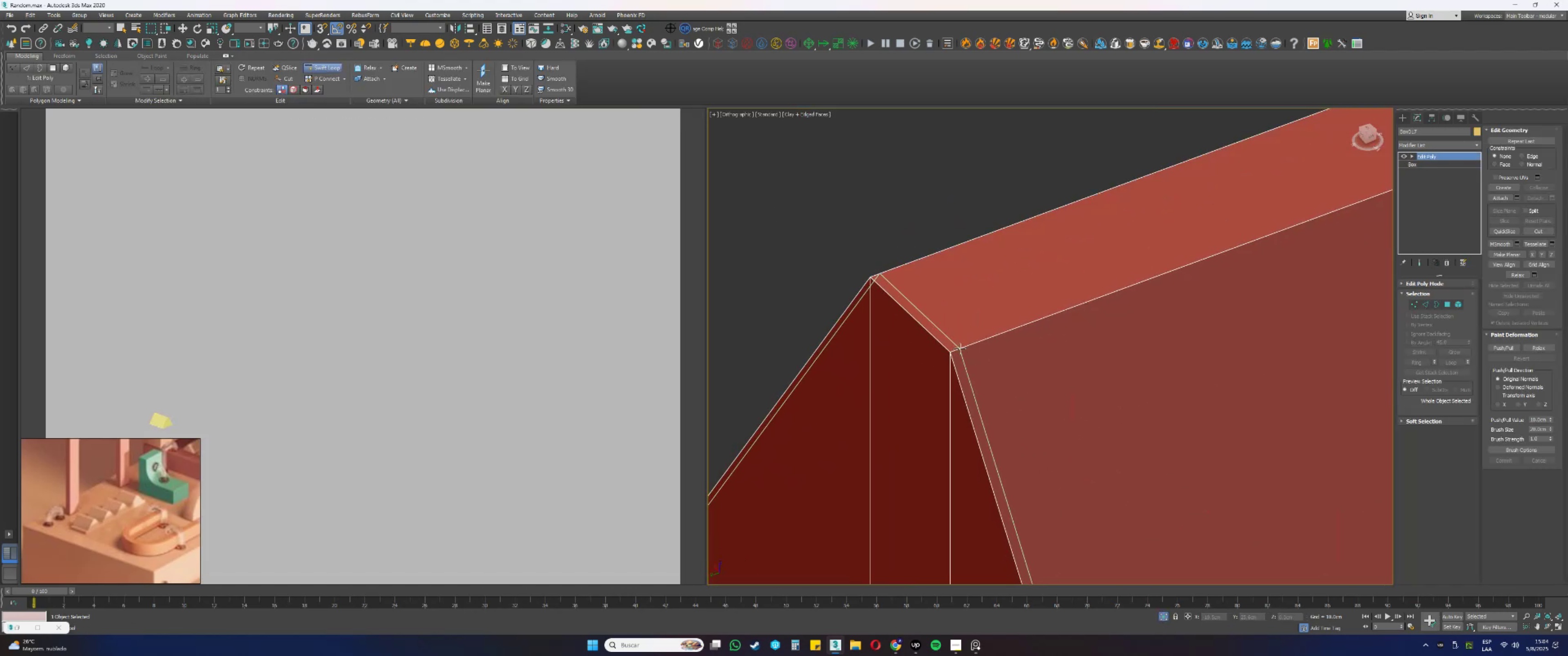 
scroll: coordinate [957, 340], scroll_direction: down, amount: 3.0
 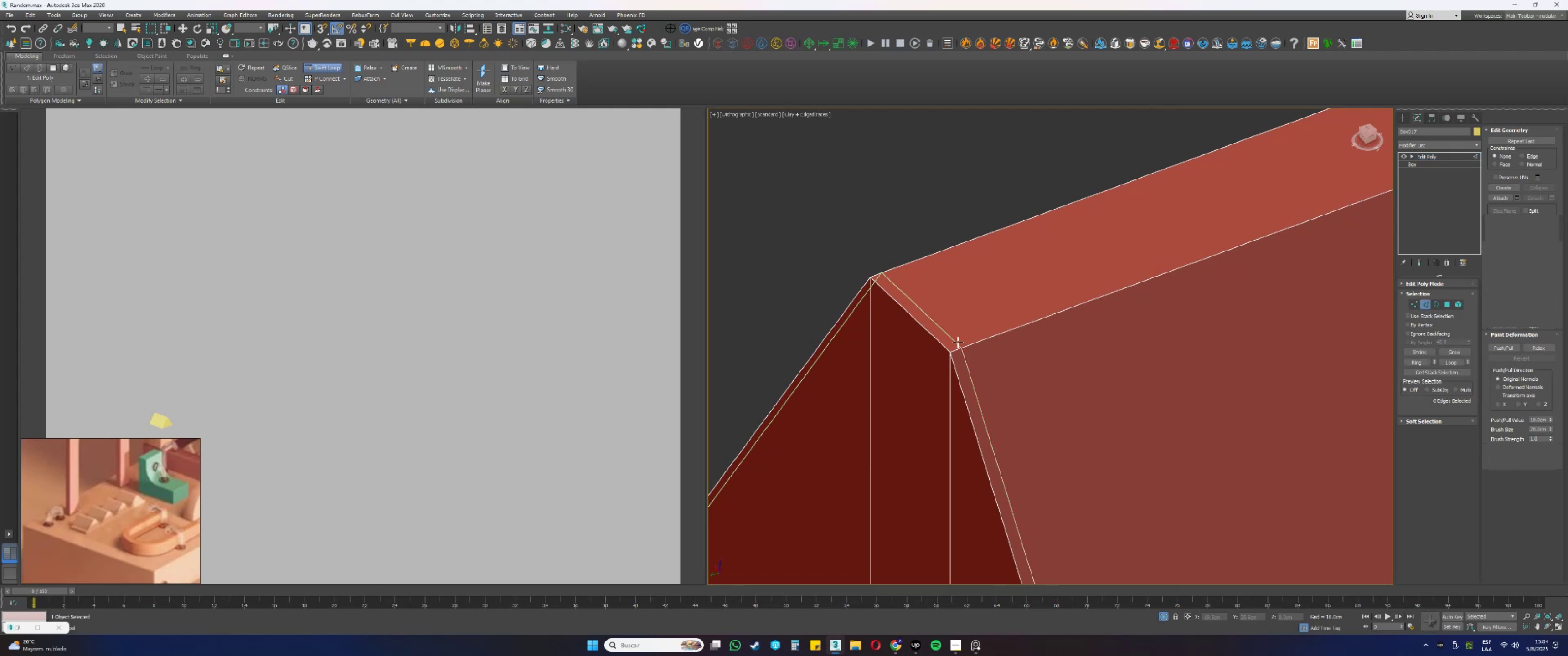 
hold_key(key=AltLeft, duration=0.37)
 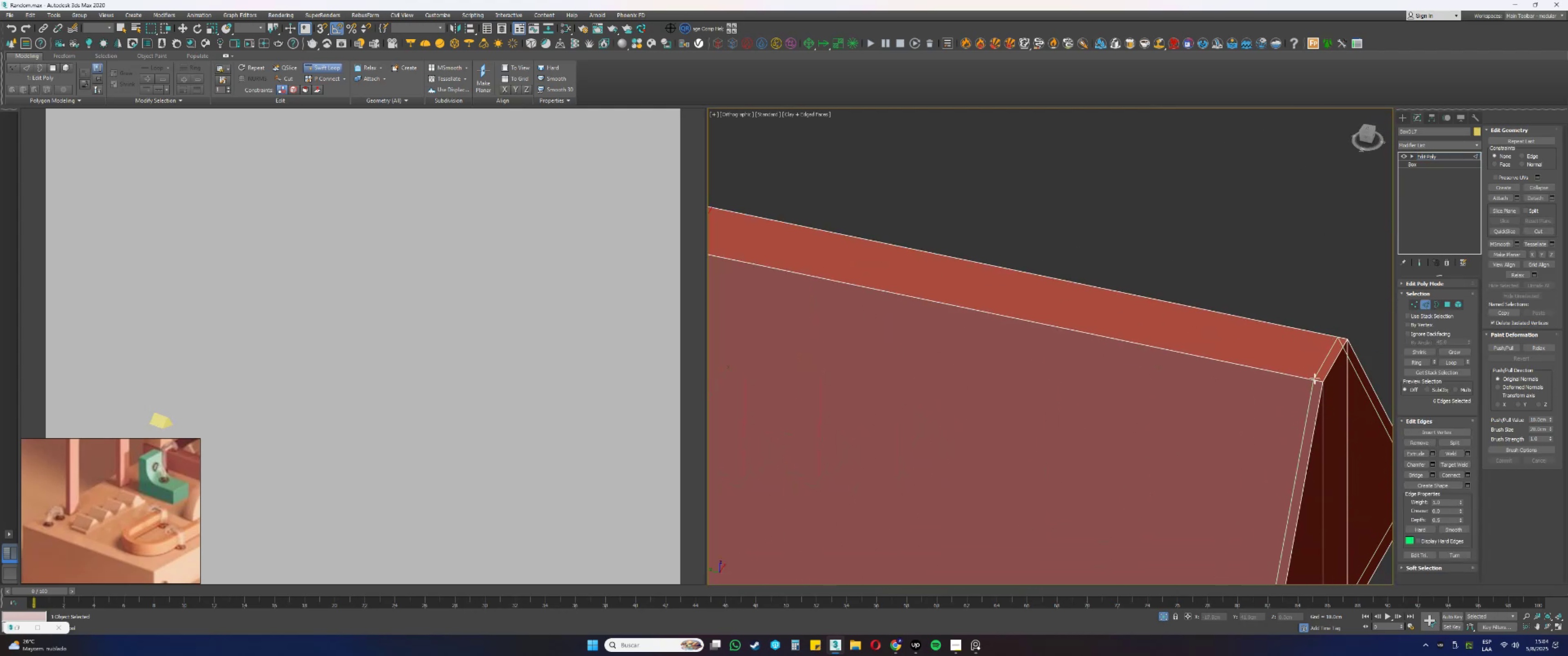 
left_click([1316, 379])
 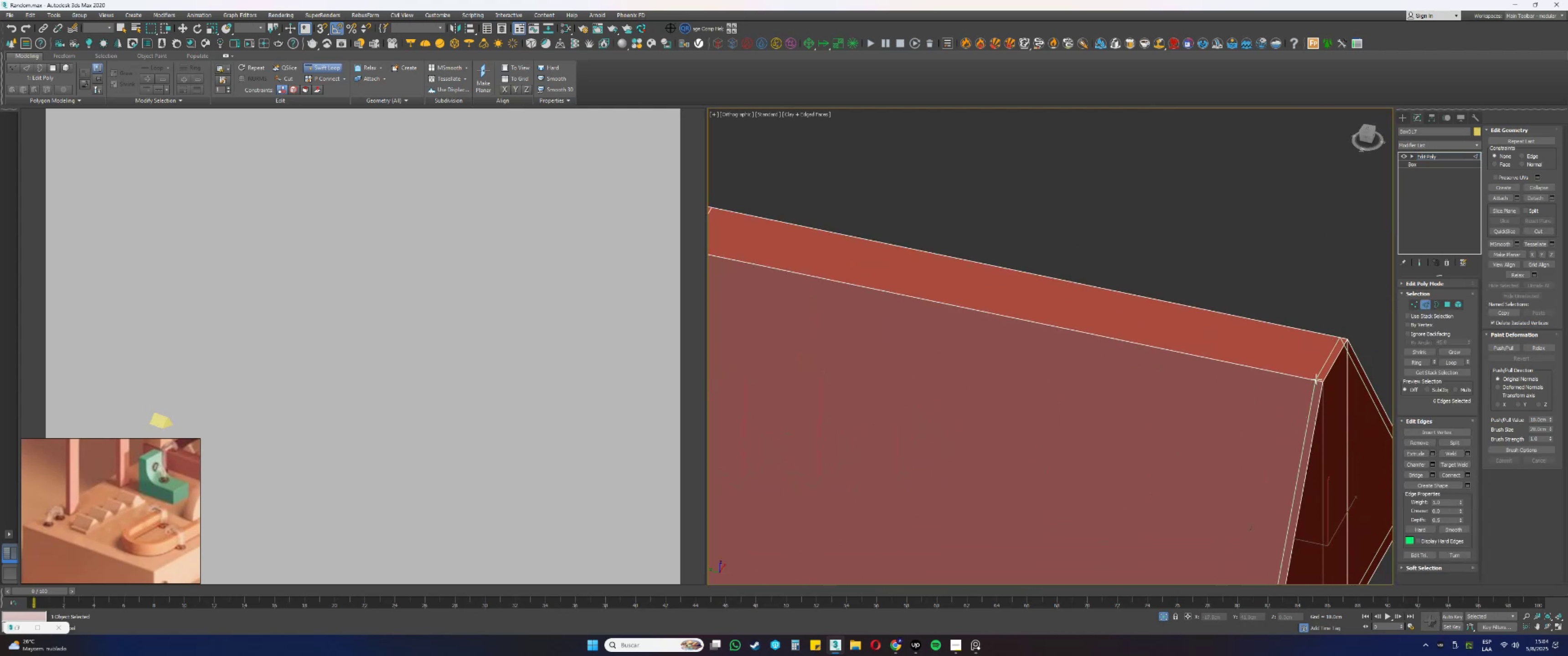 
scroll: coordinate [1307, 364], scroll_direction: down, amount: 2.0
 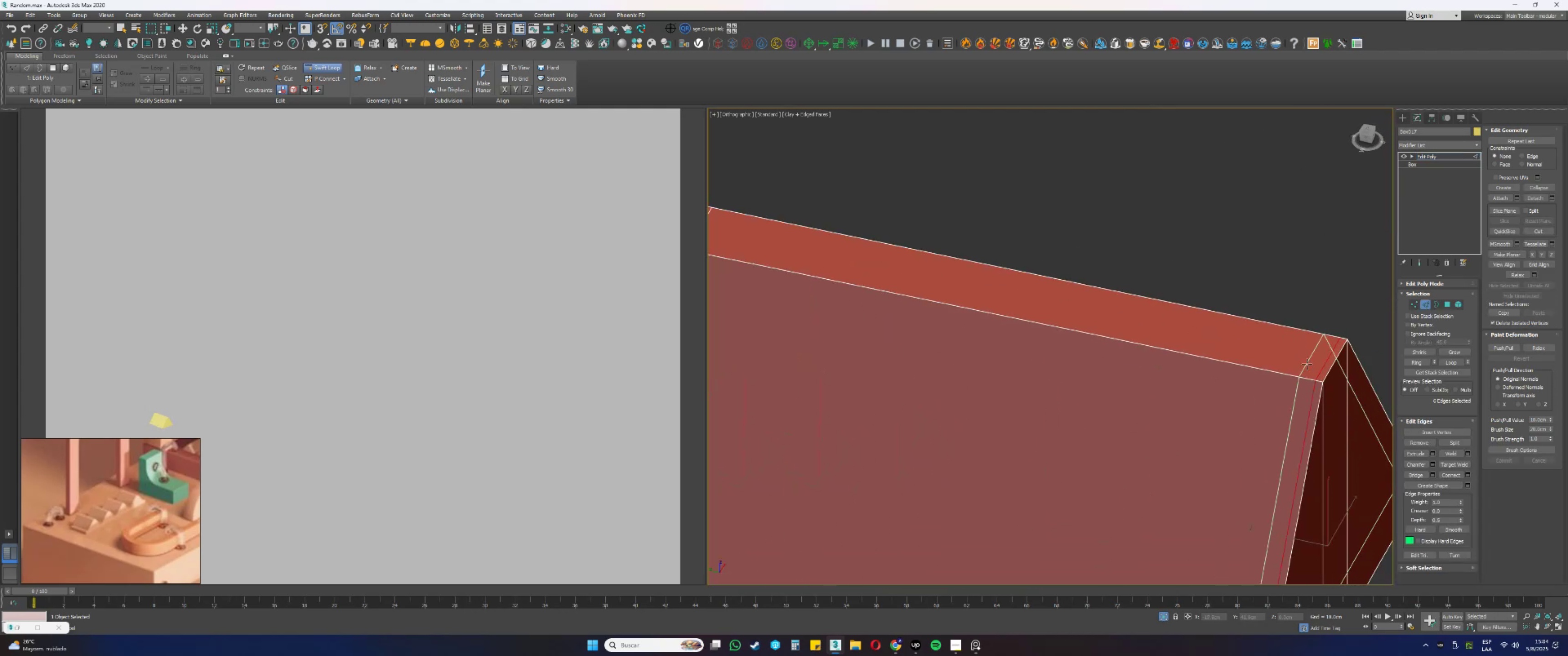 
key(Alt+AltLeft)
 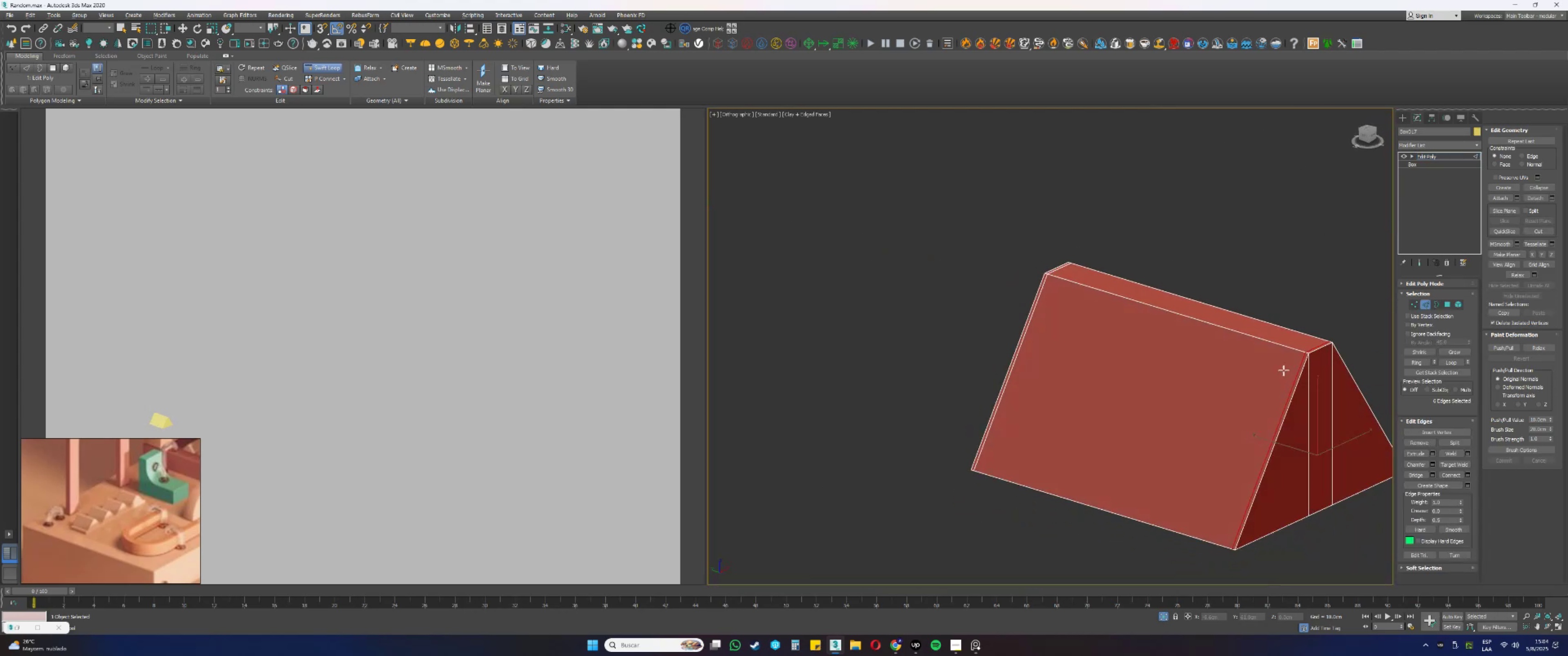 
key(Alt+AltLeft)
 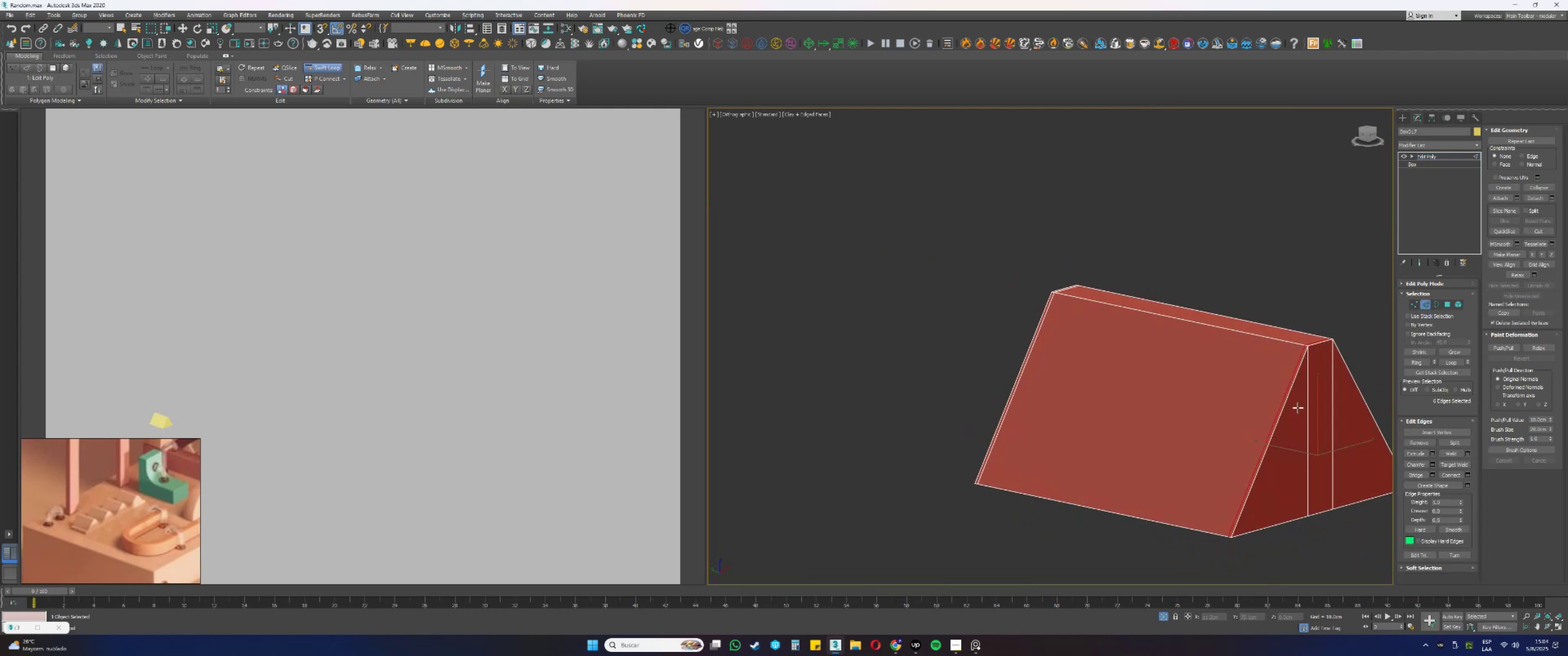 
scroll: coordinate [1309, 325], scroll_direction: up, amount: 3.0
 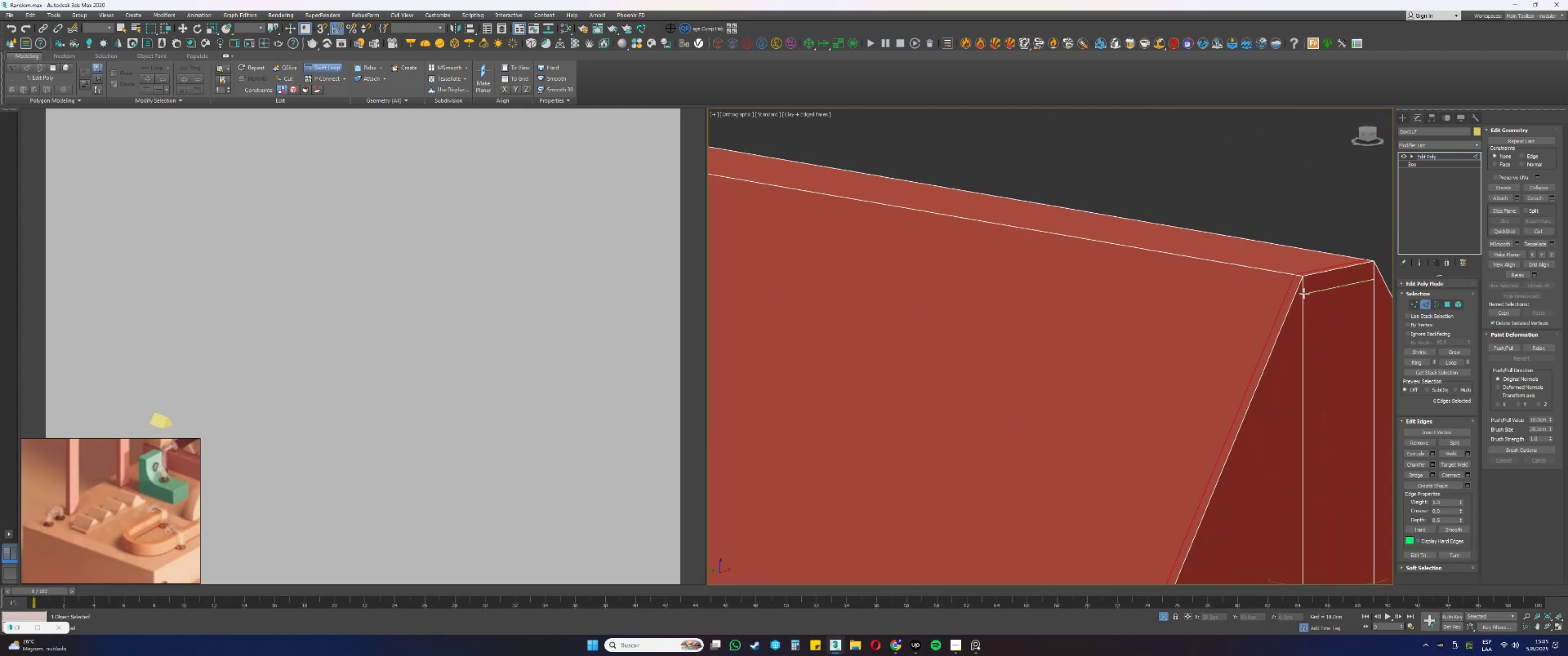 
scroll: coordinate [1302, 352], scroll_direction: down, amount: 3.0
 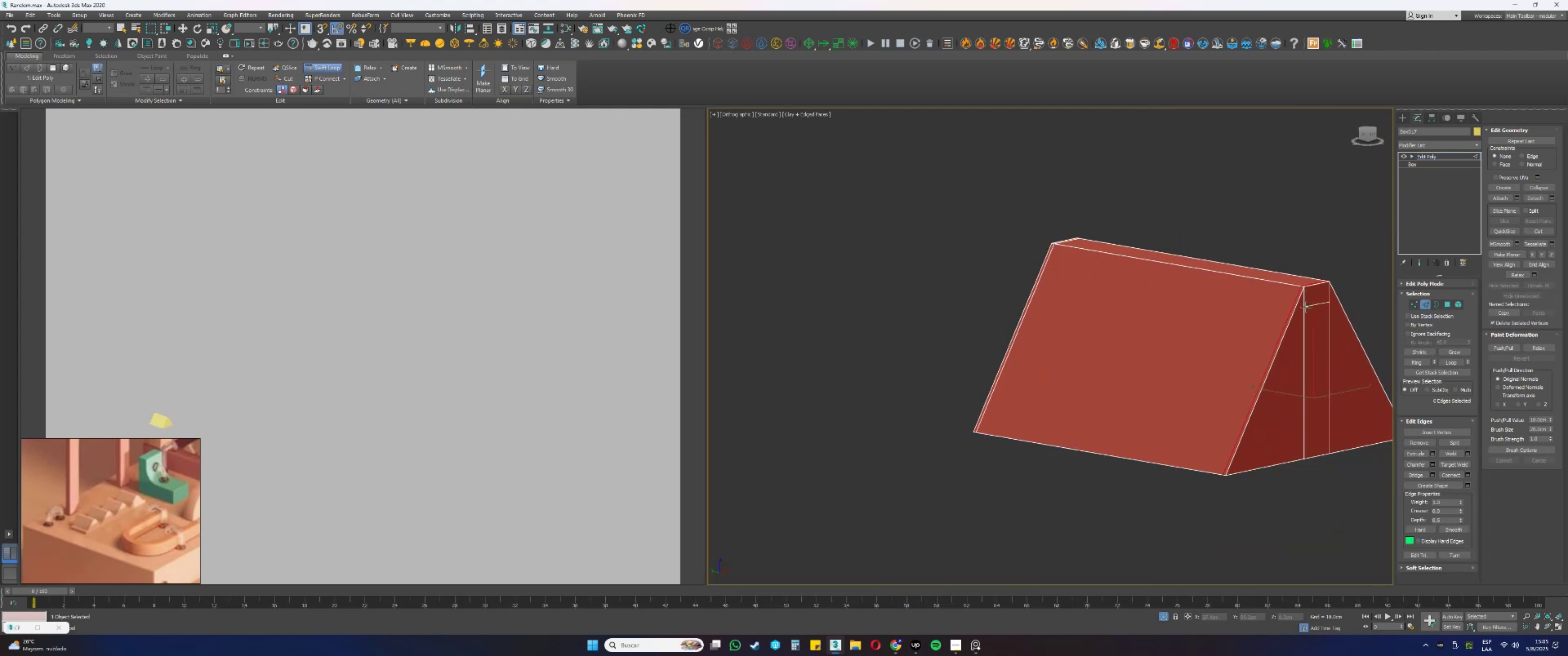 
key(Alt+AltLeft)
 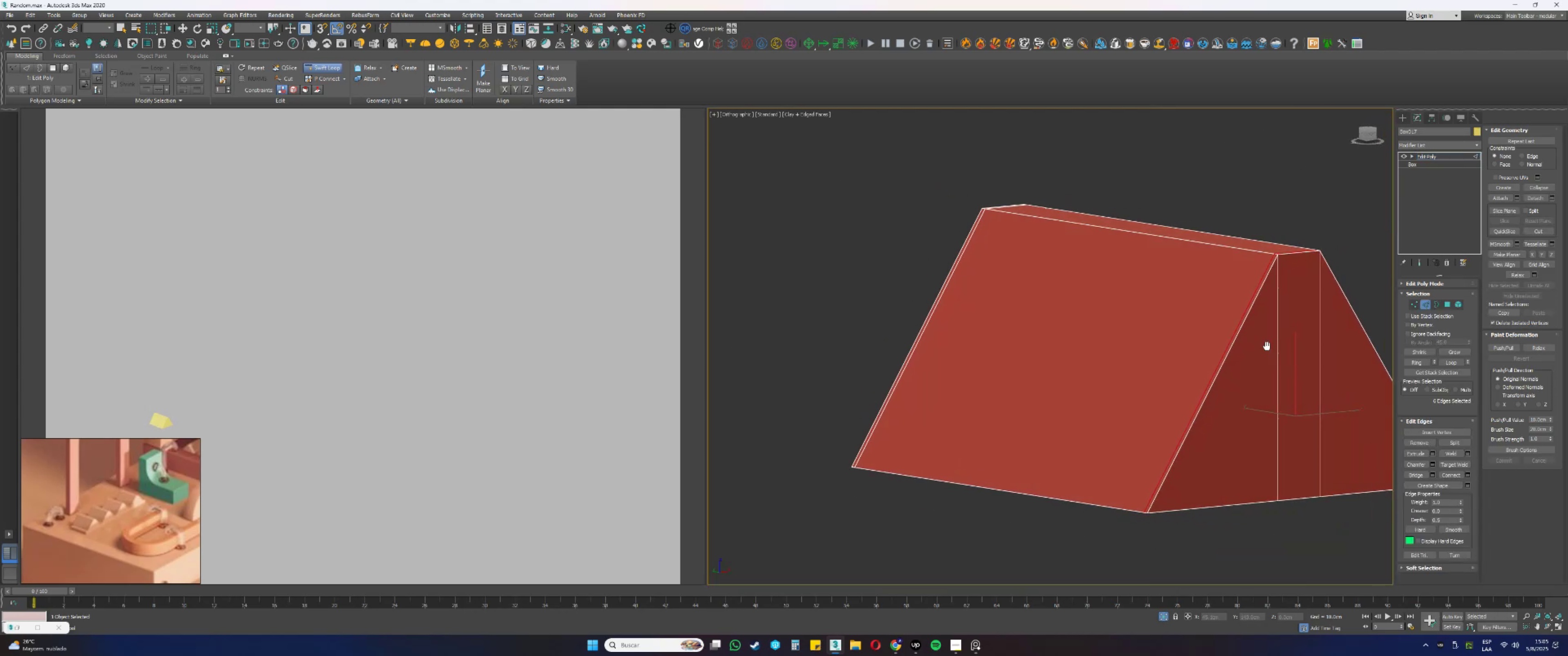 
hold_key(key=AltLeft, duration=0.45)
 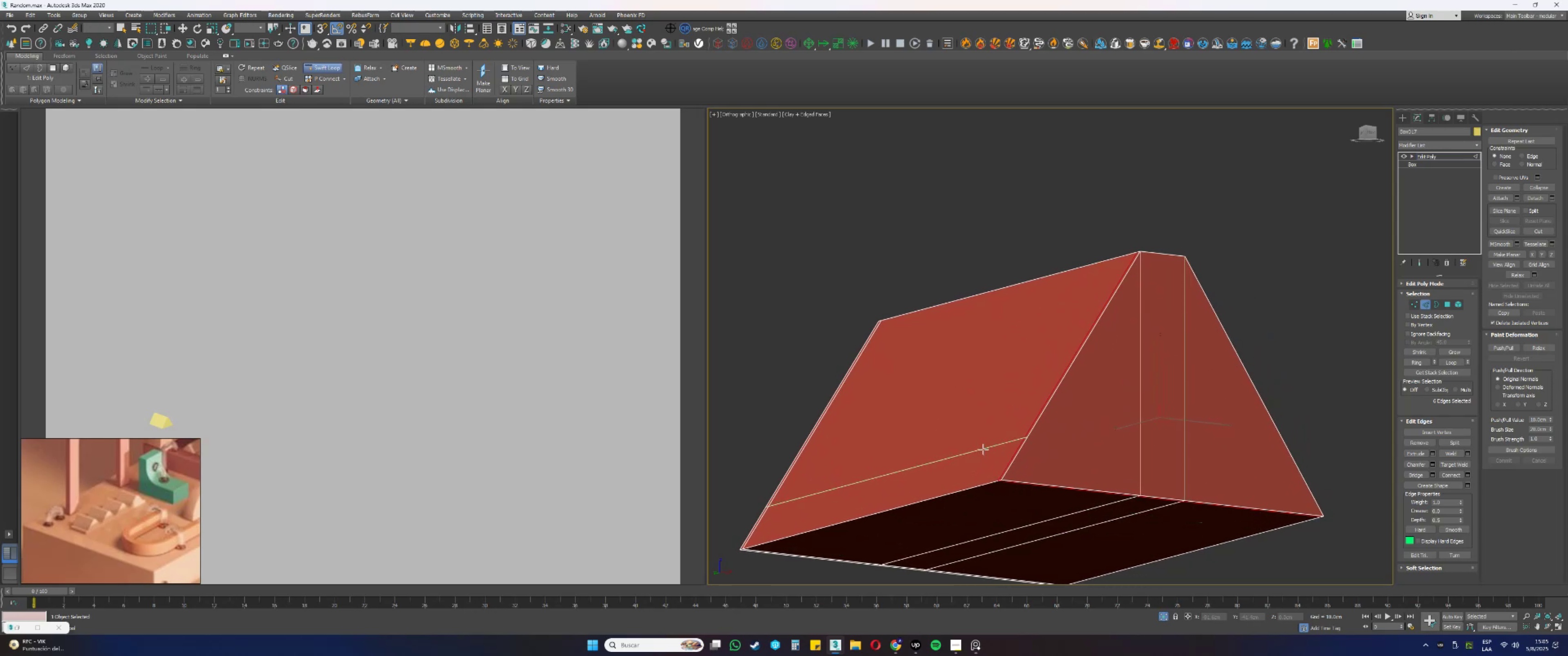 
wait(47.64)
 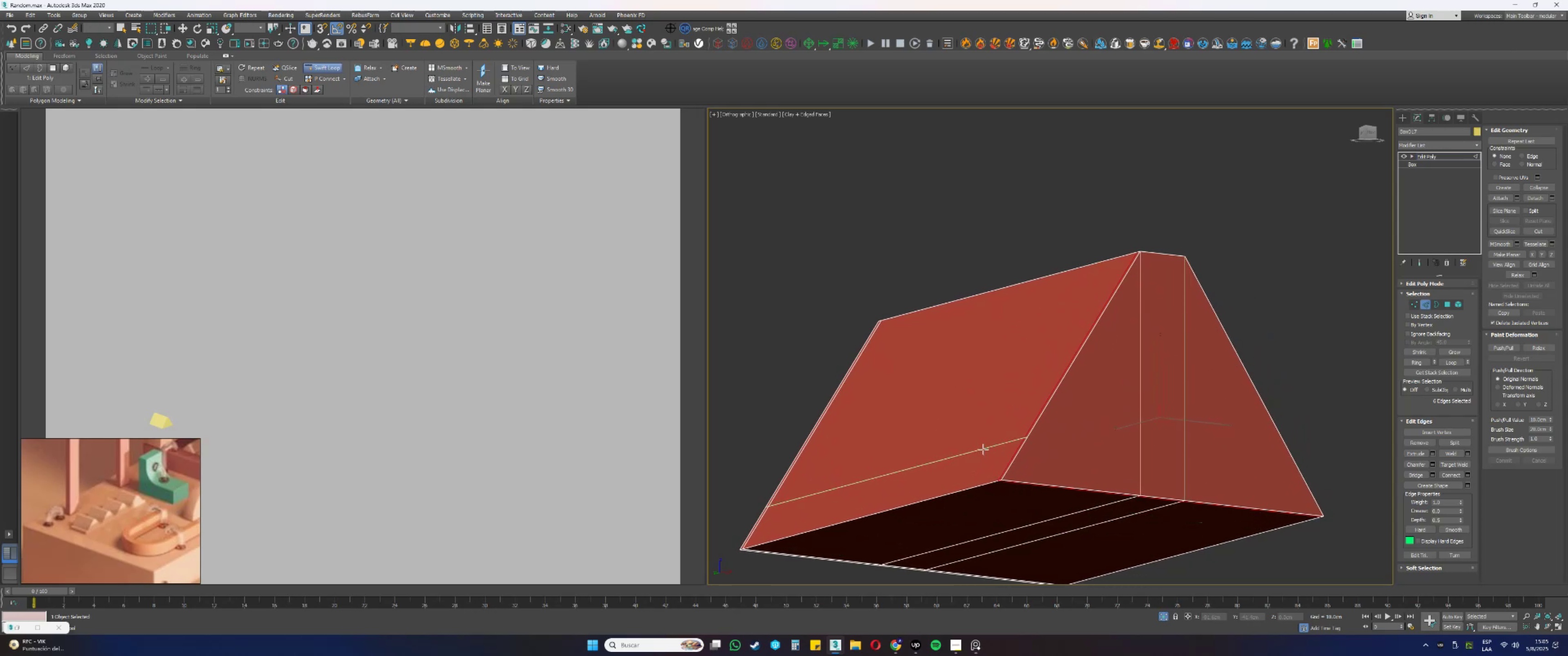 
right_click([1022, 448])
 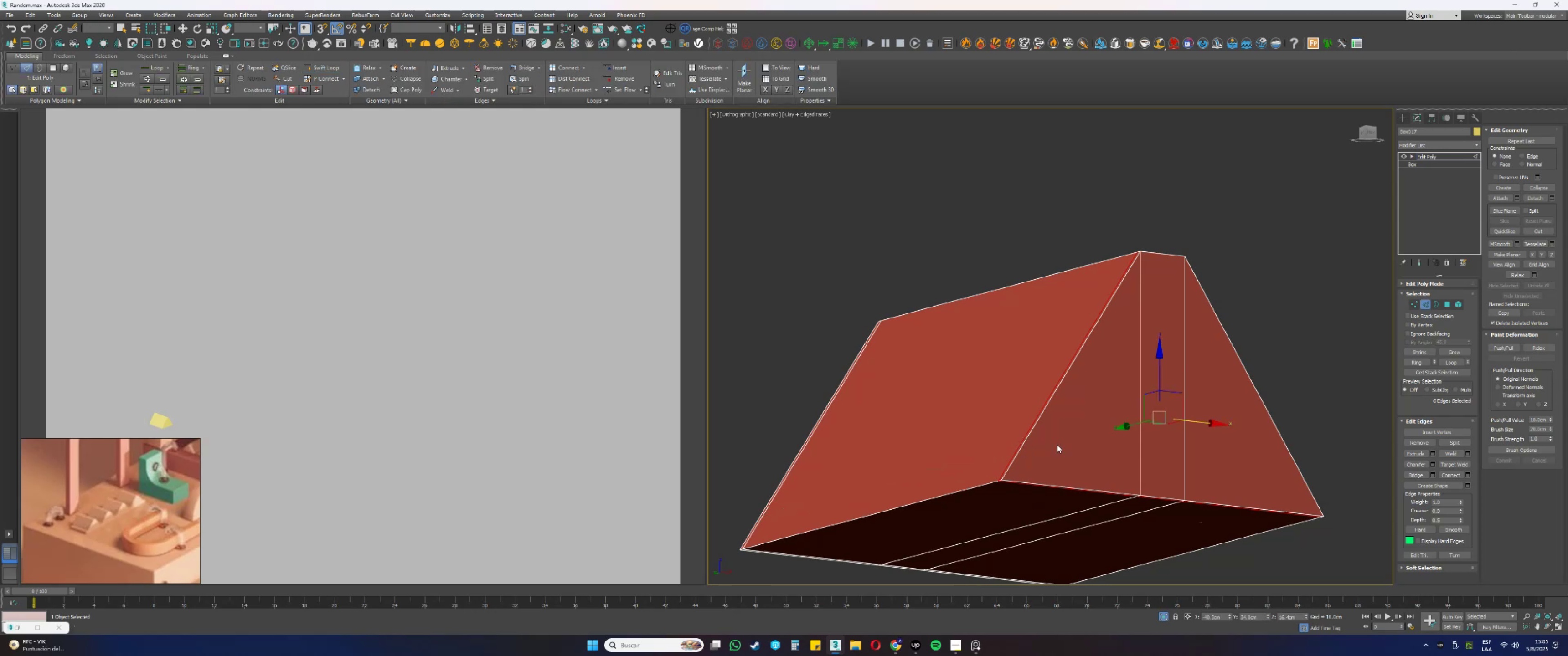 
key(Alt+AltLeft)
 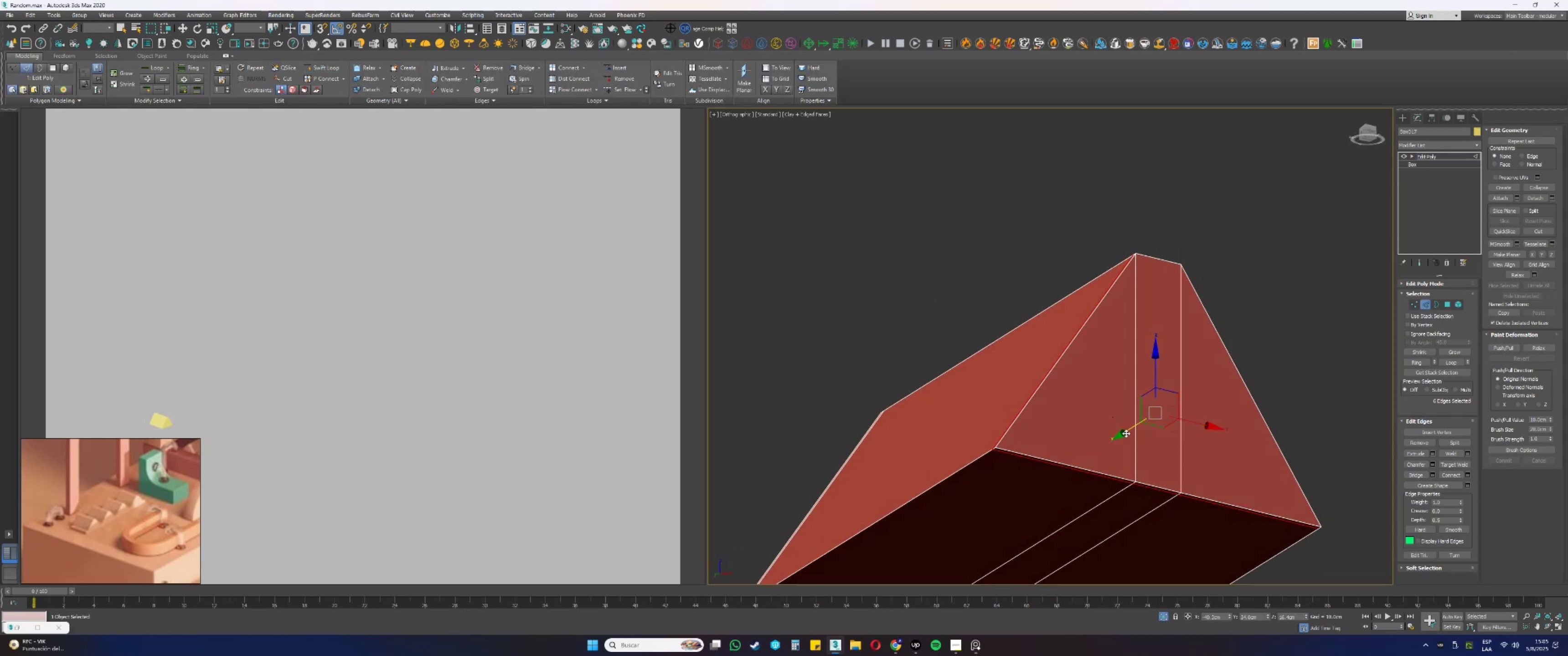 
key(Alt+AltLeft)
 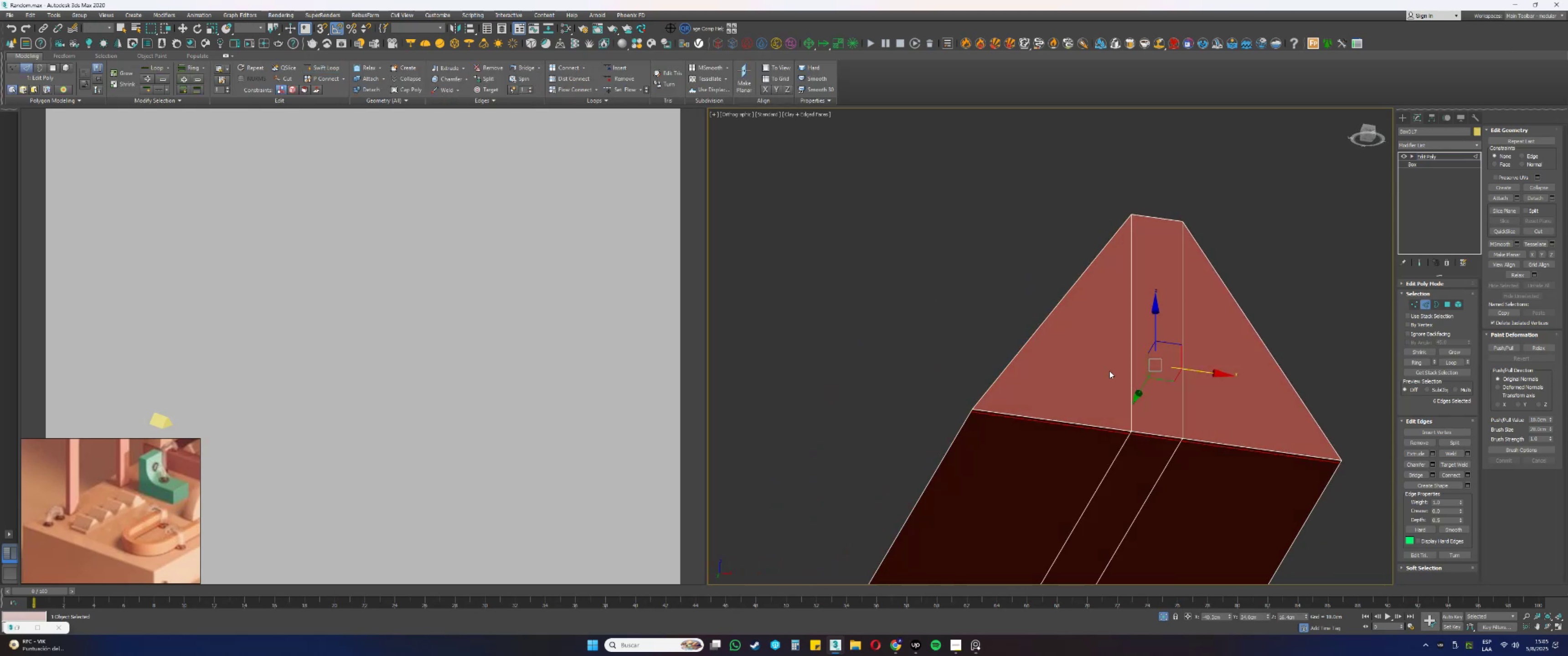 
hold_key(key=AltLeft, duration=0.72)
 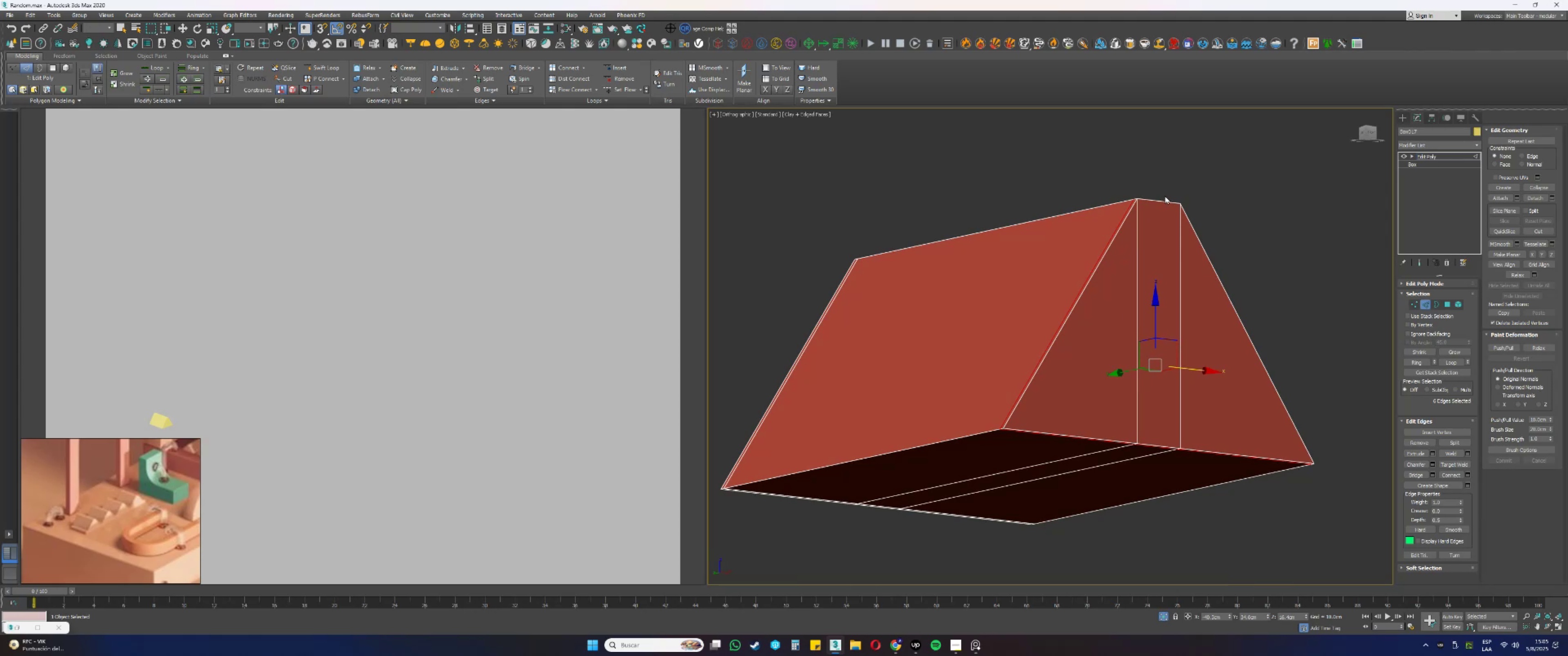 
wait(6.99)
 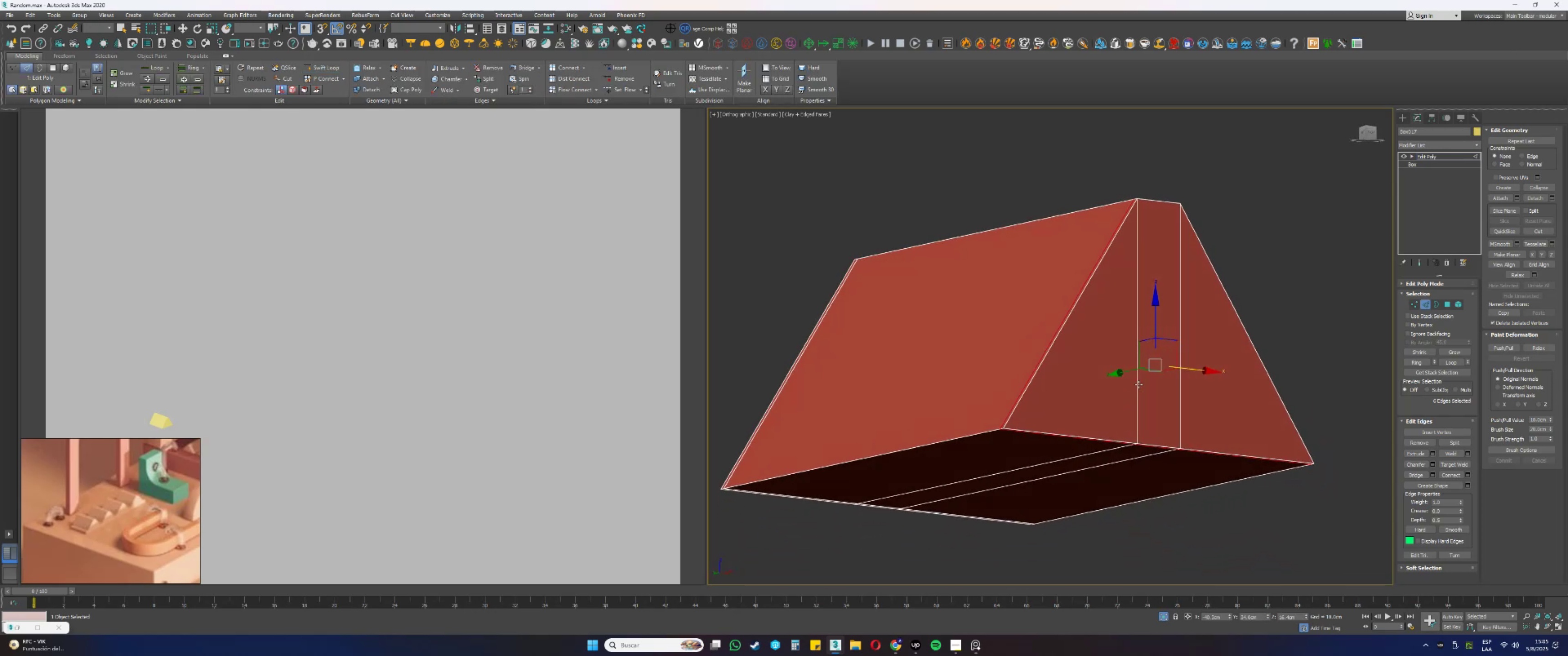 
type(22)
 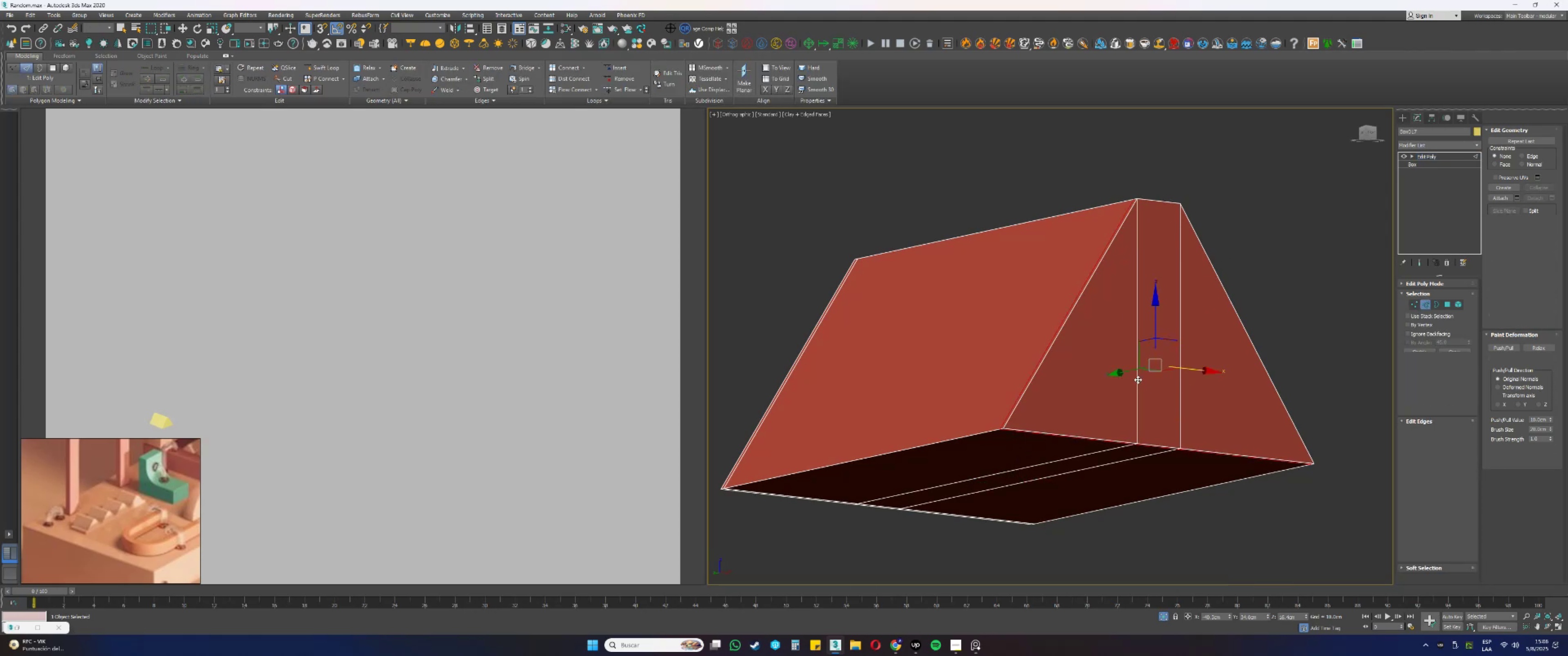 
double_click([1138, 379])
 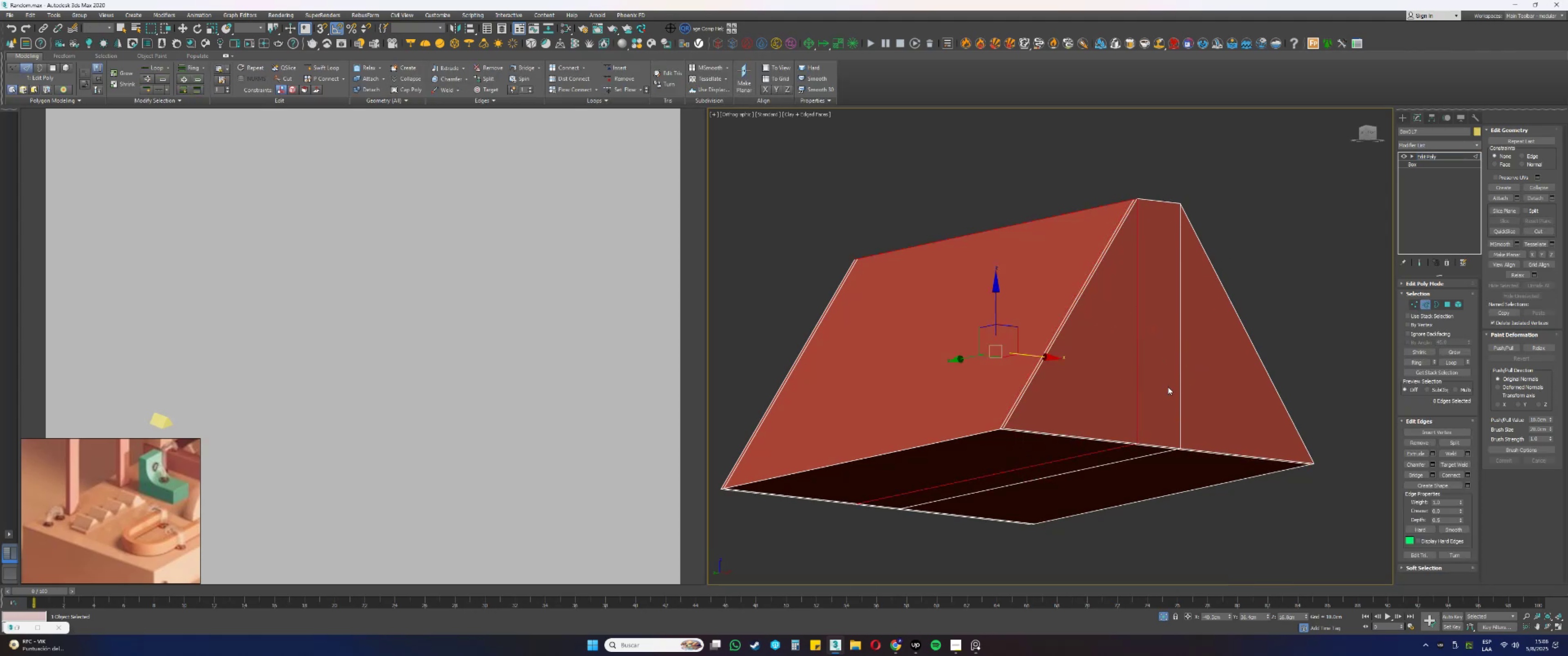 
hold_key(key=ControlLeft, duration=0.73)
left_click([1180, 386])
 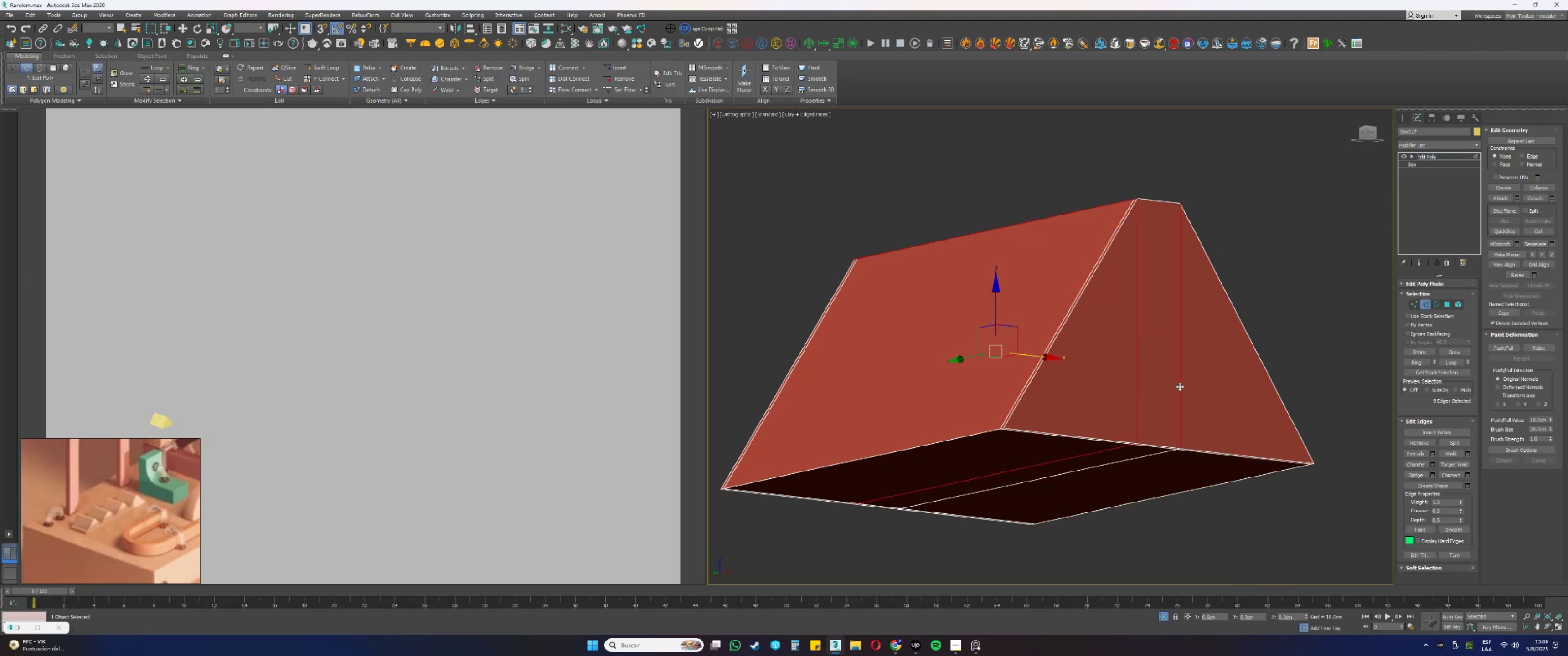 
double_click([1180, 386])
 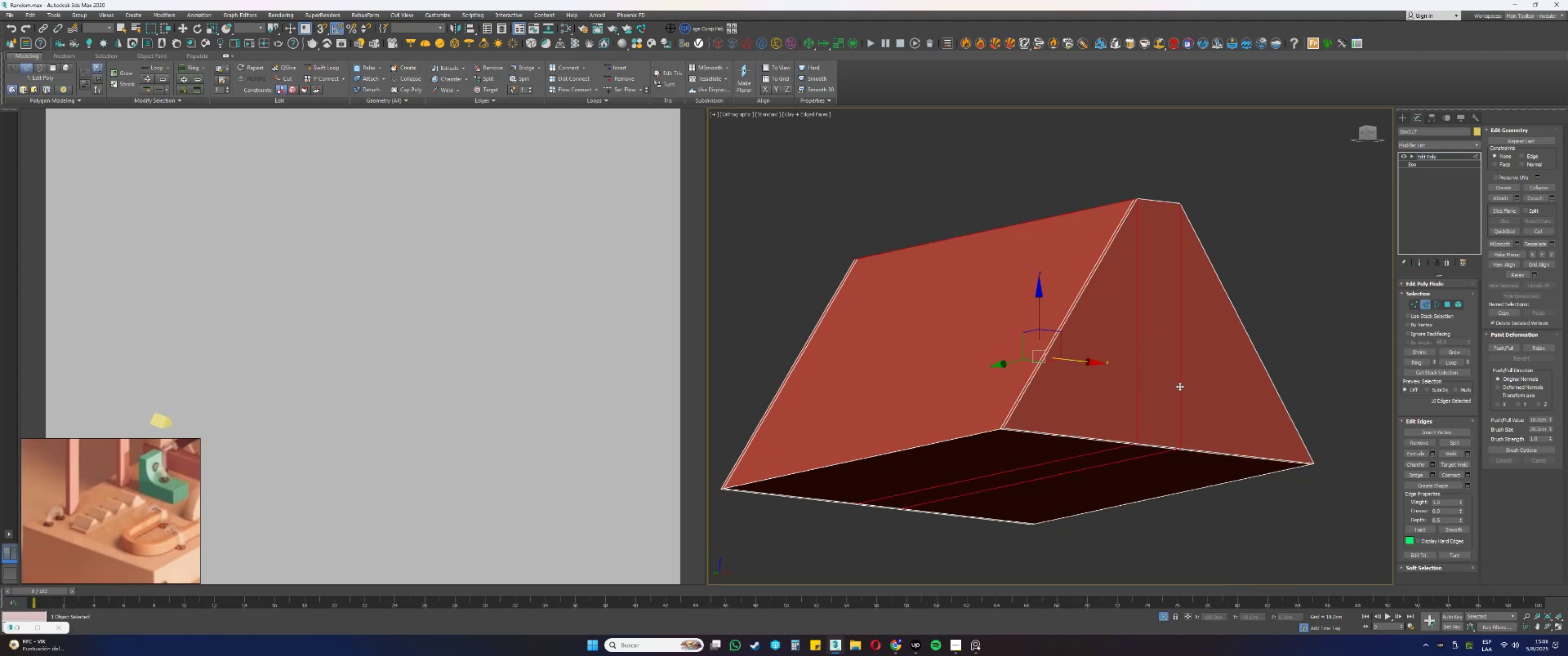 
key(Control+Backspace)
 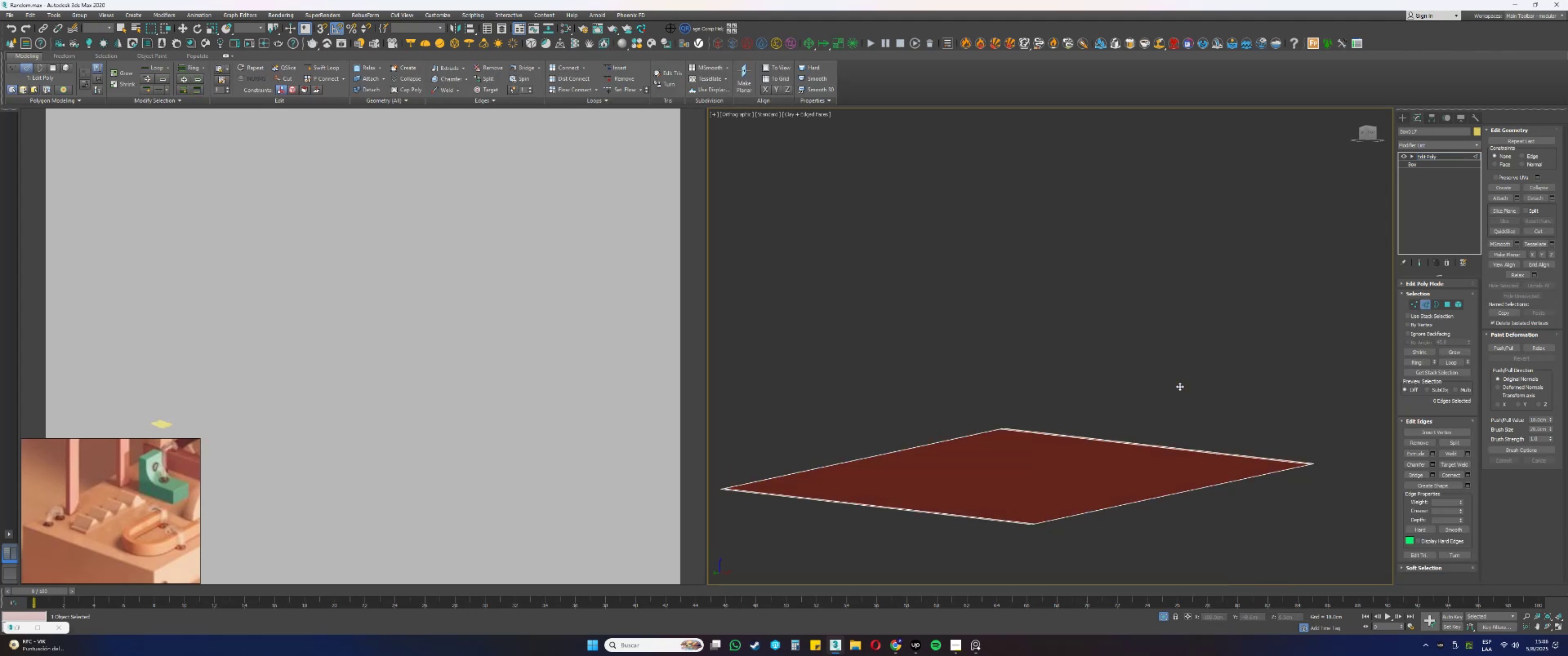 
key(Control+ControlLeft)
 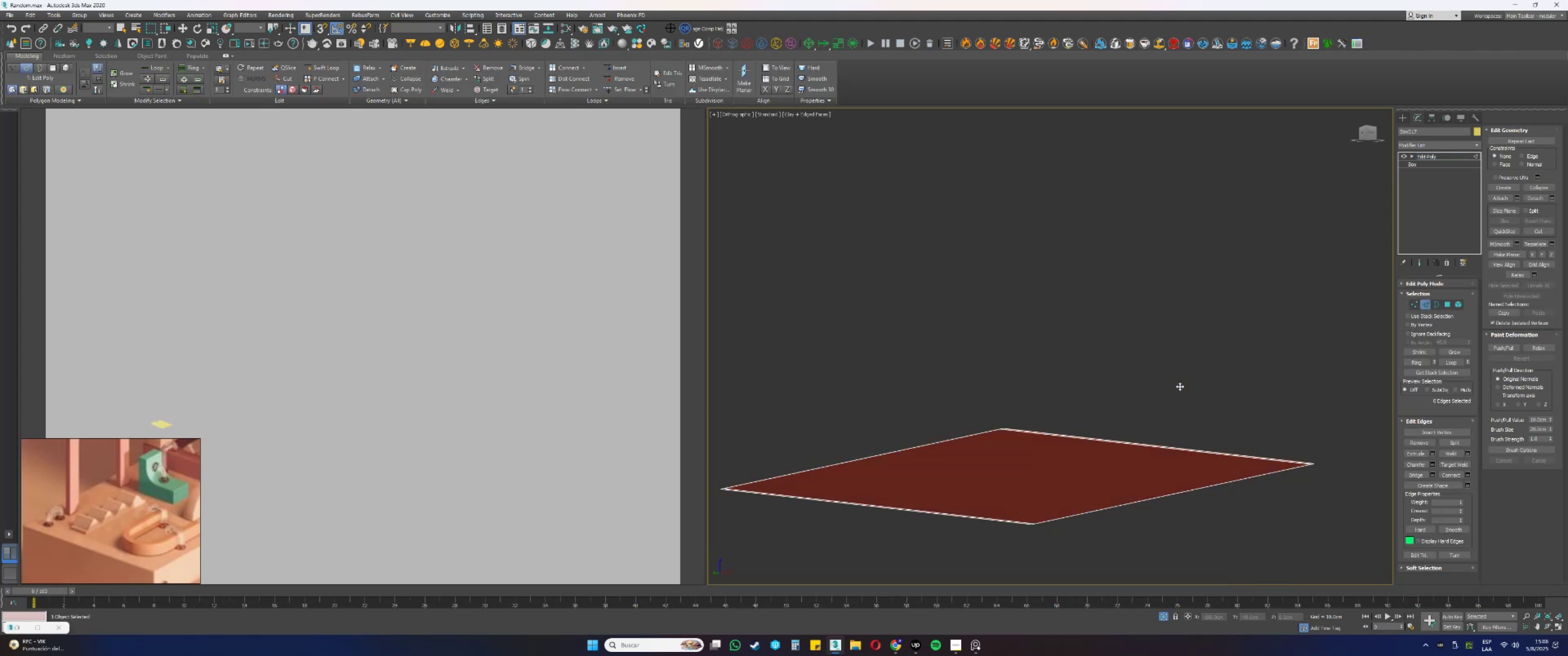 
key(Control+Z)
 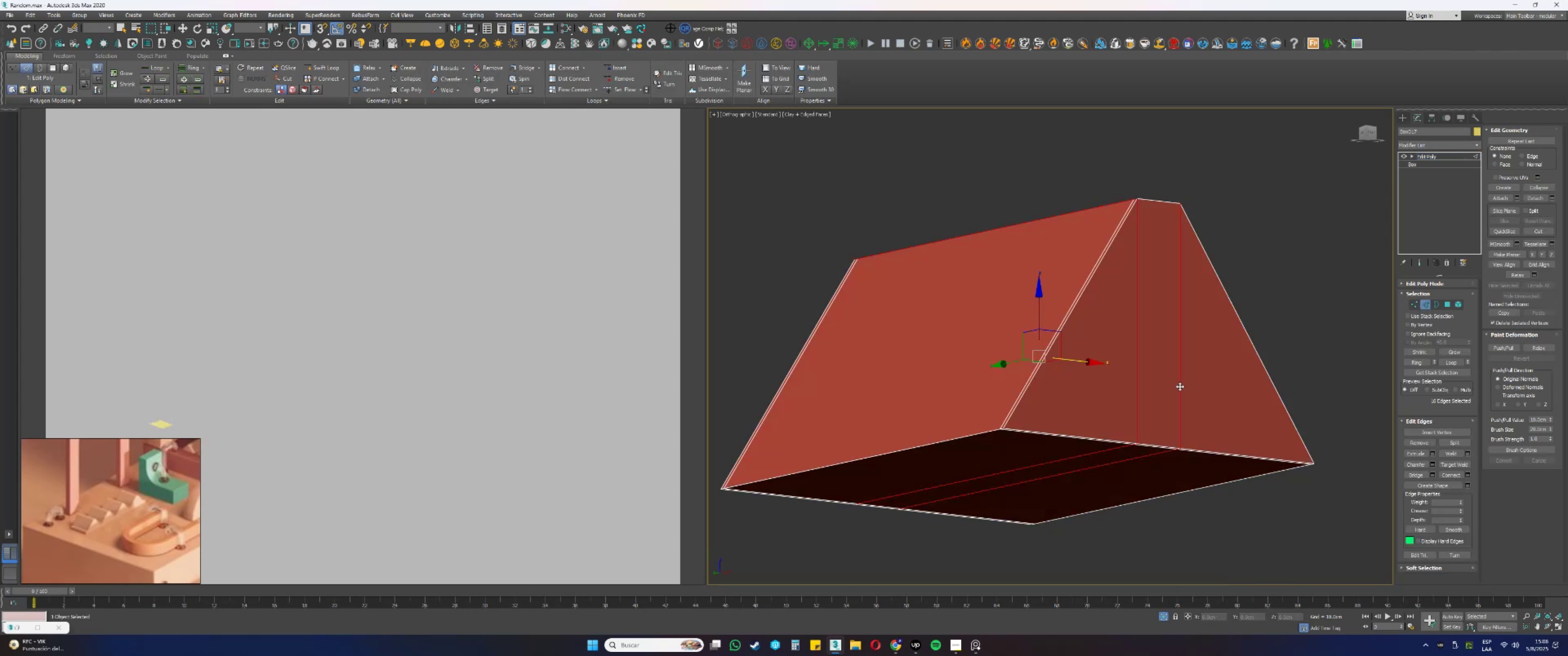 
key(Backspace)
 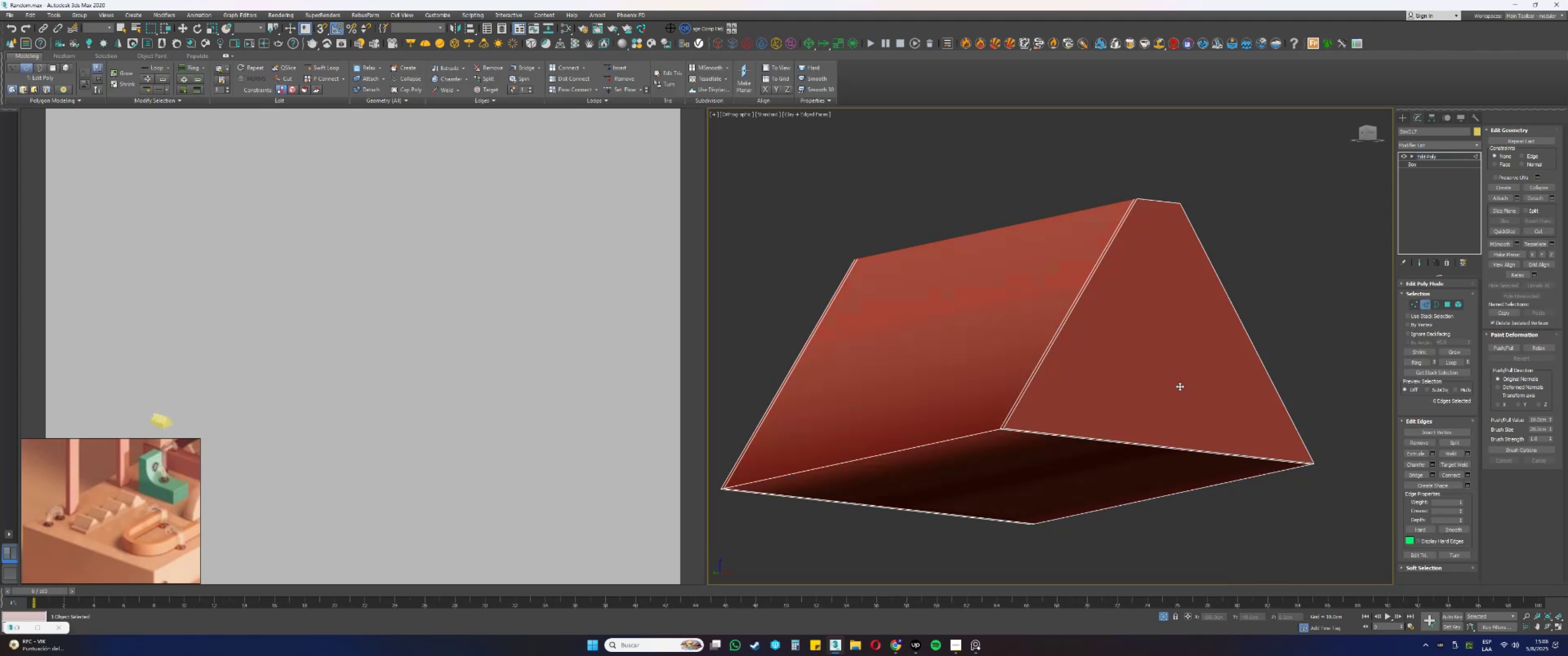 
key(Control+ControlLeft)
 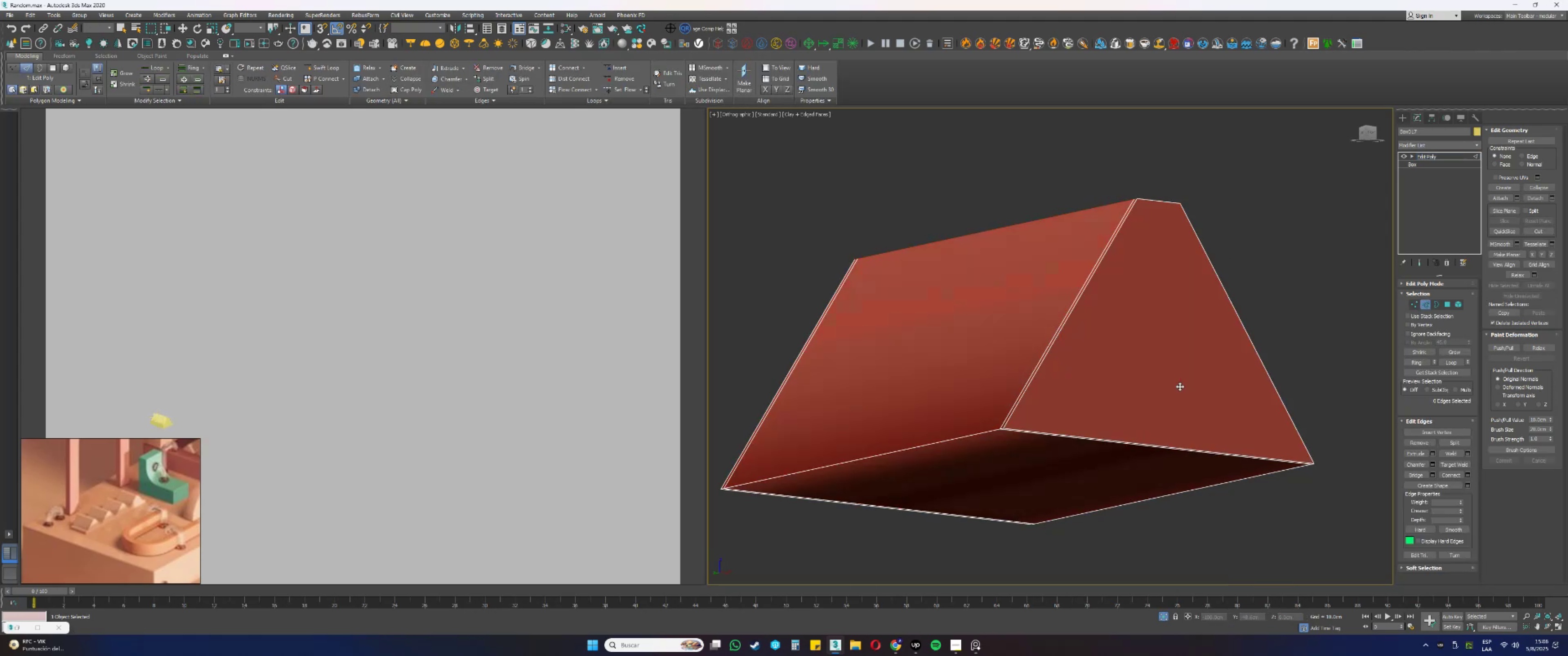 
key(Control+Z)
 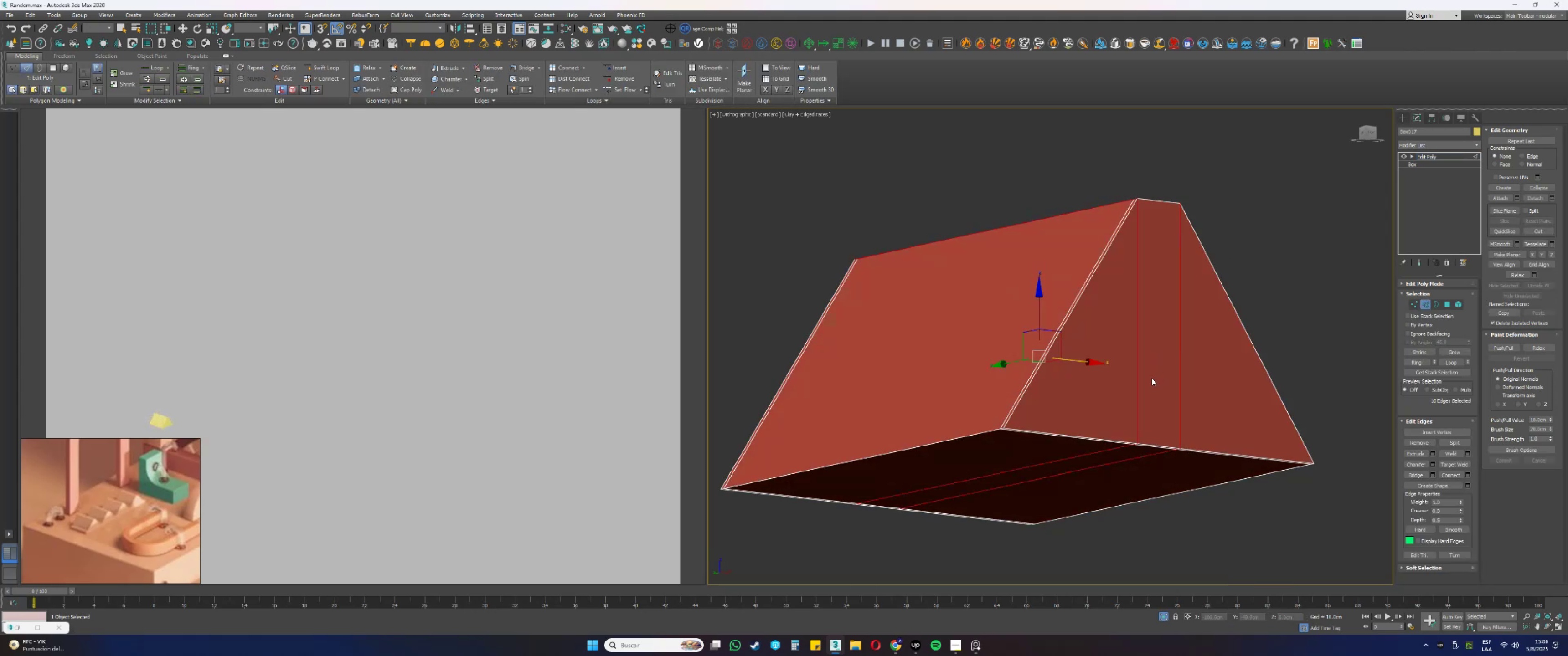 
hold_key(key=AltLeft, duration=0.46)
 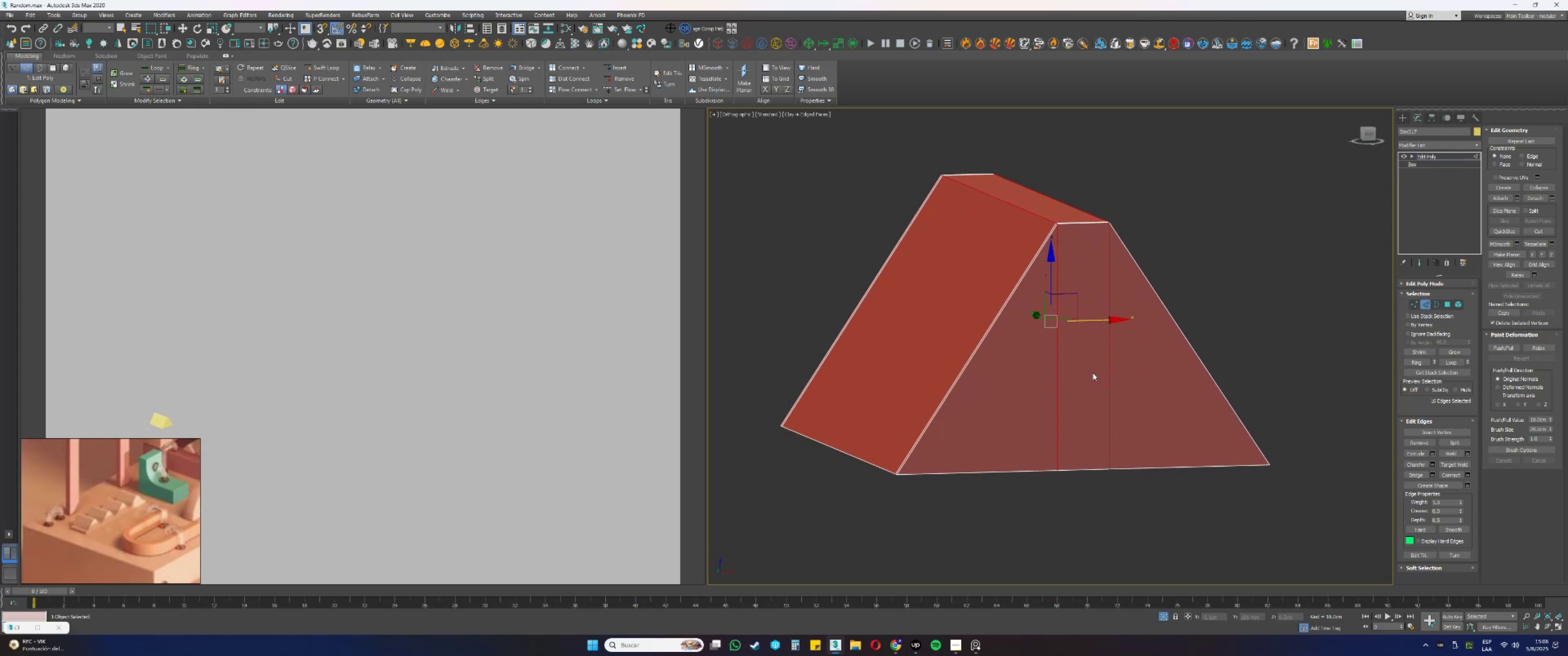 
left_click([1086, 372])
 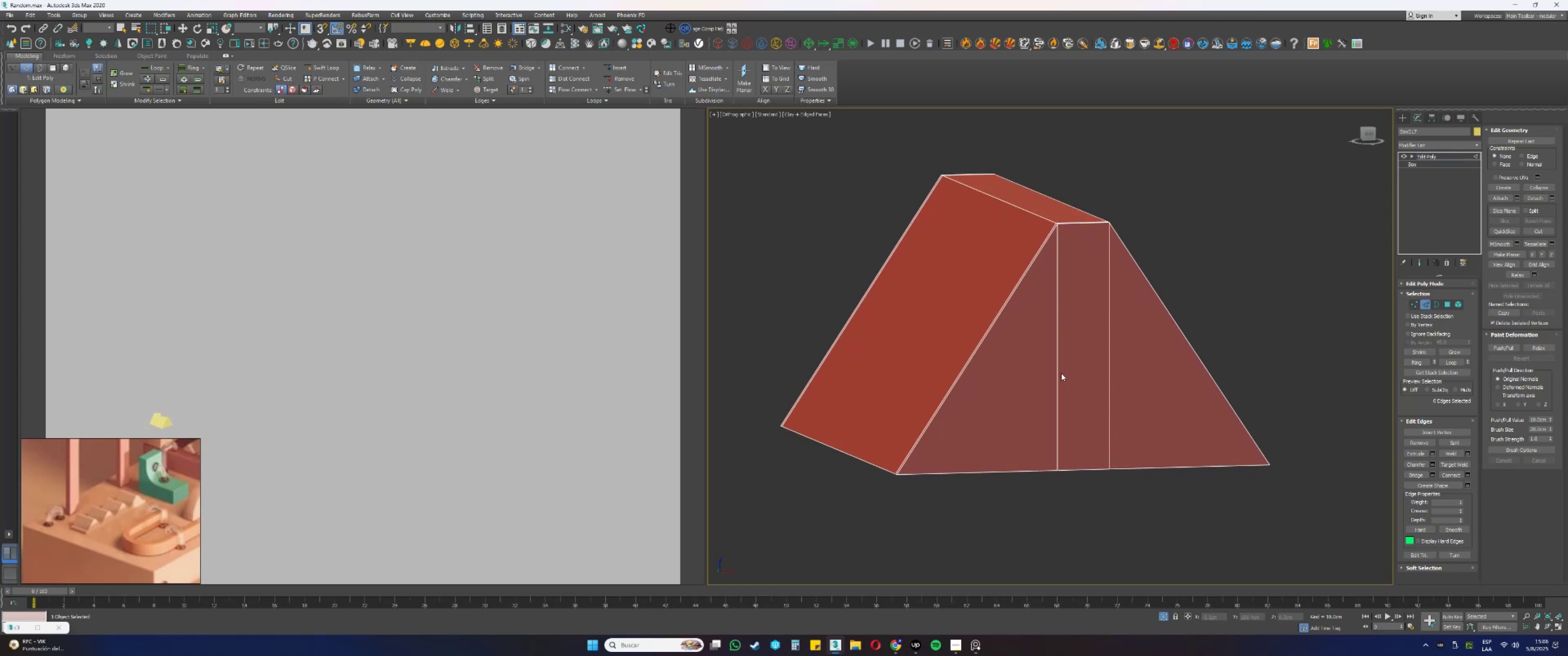 
left_click([1057, 372])
 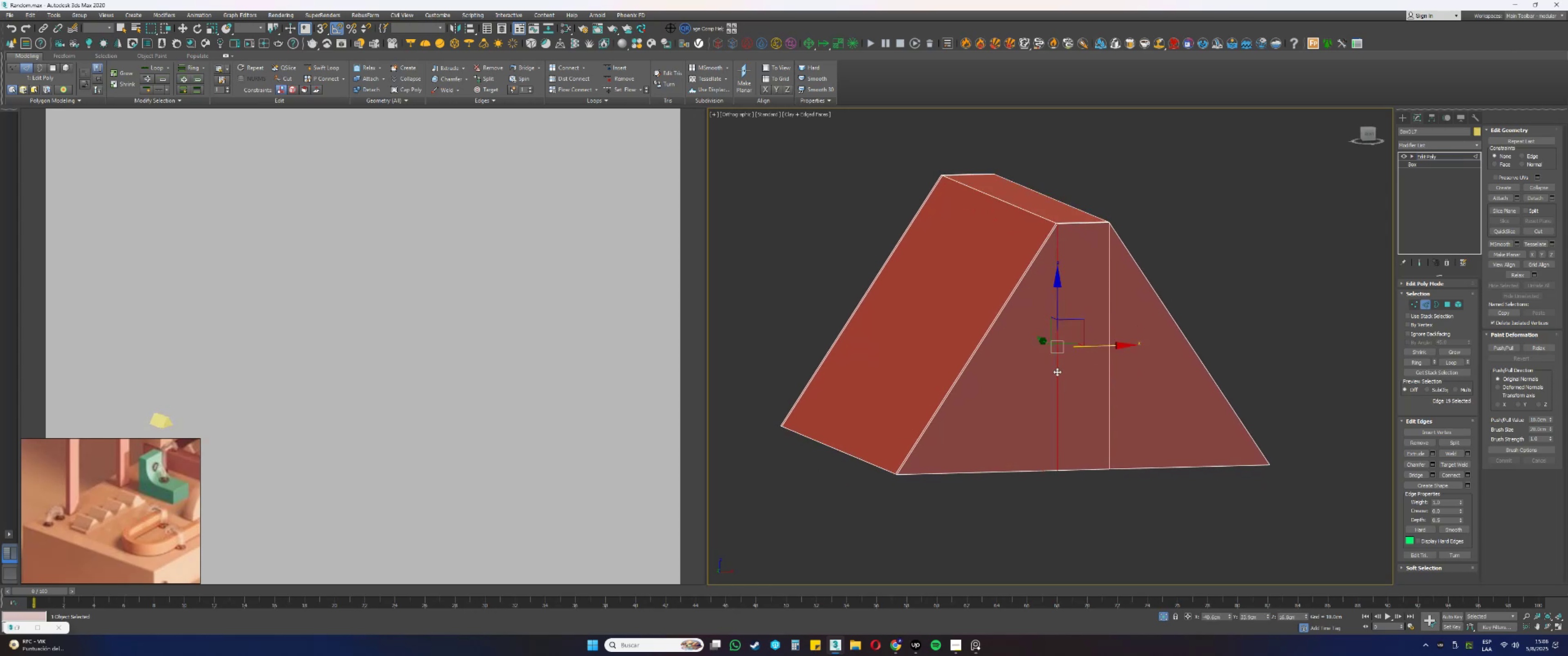 
key(Alt+AltLeft)
 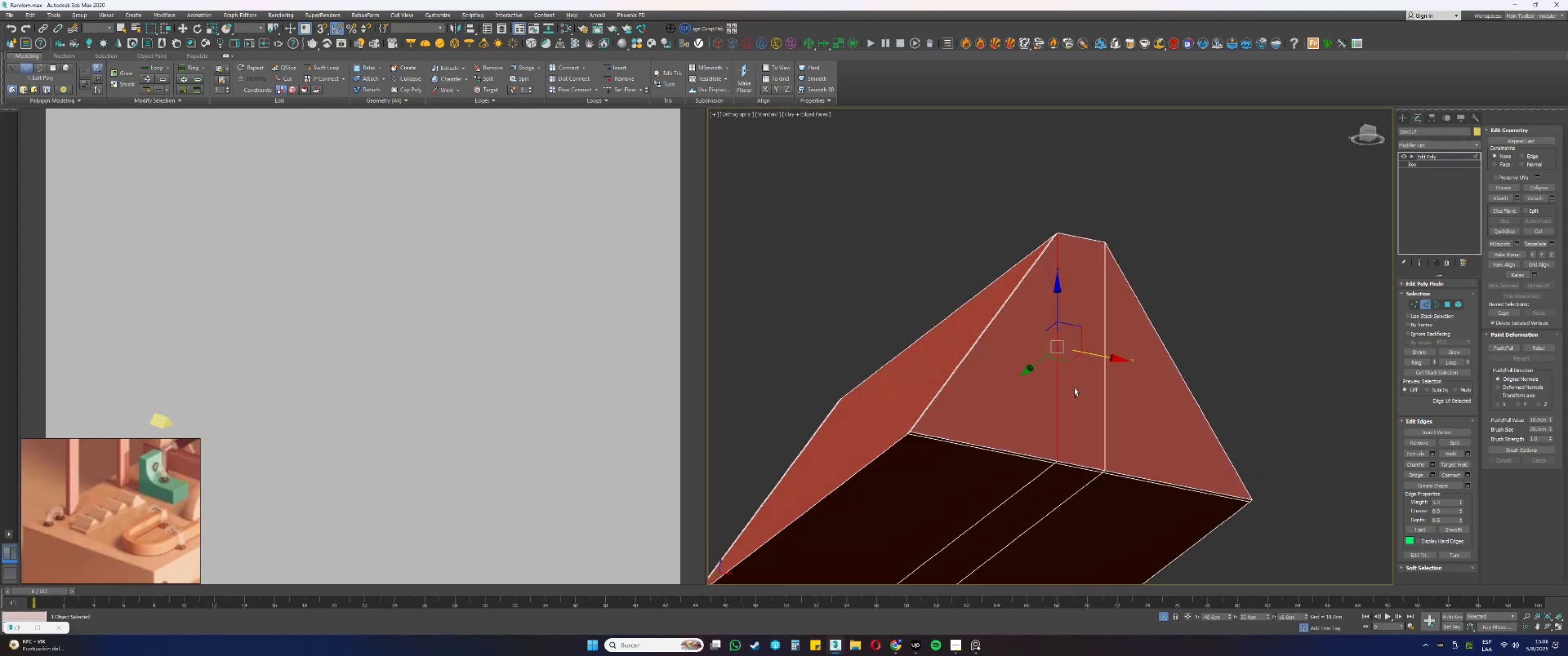 
hold_key(key=ControlLeft, duration=0.34)
 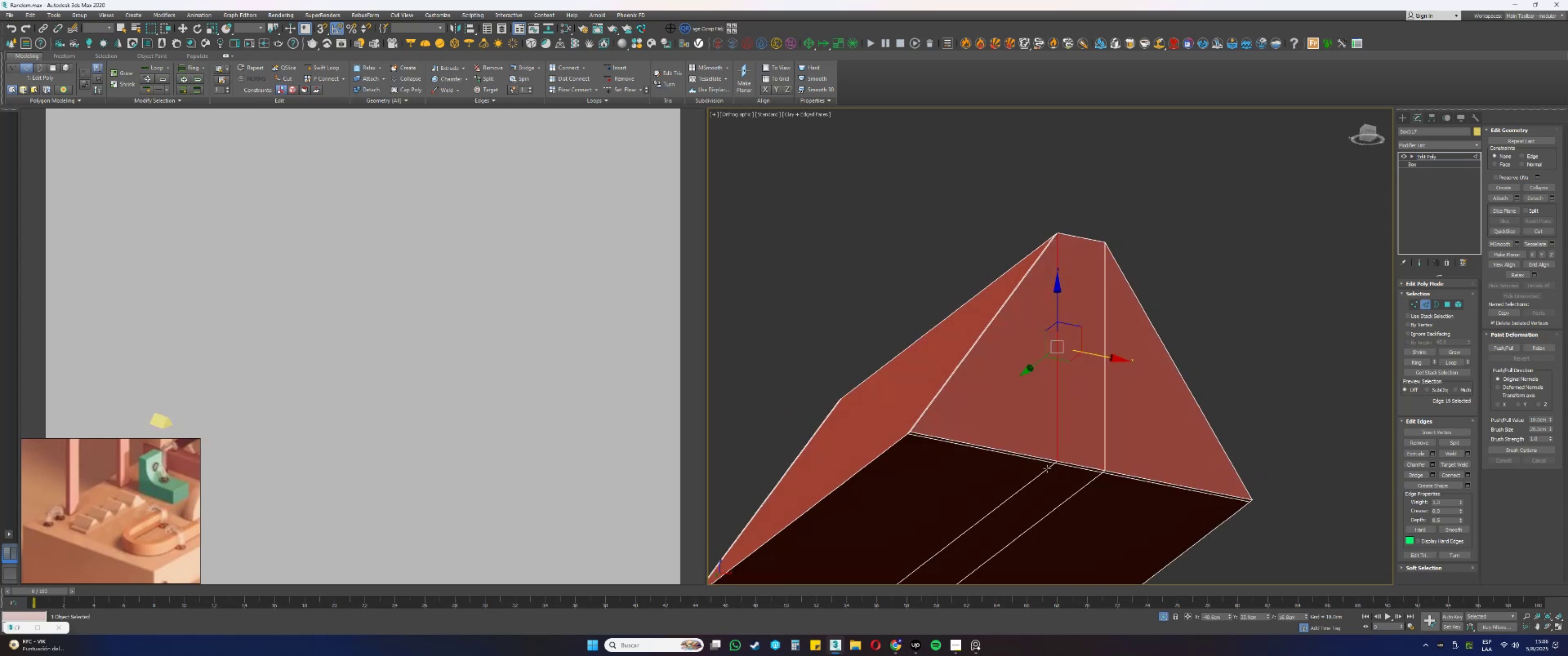 
scroll: coordinate [1052, 464], scroll_direction: up, amount: 4.0
 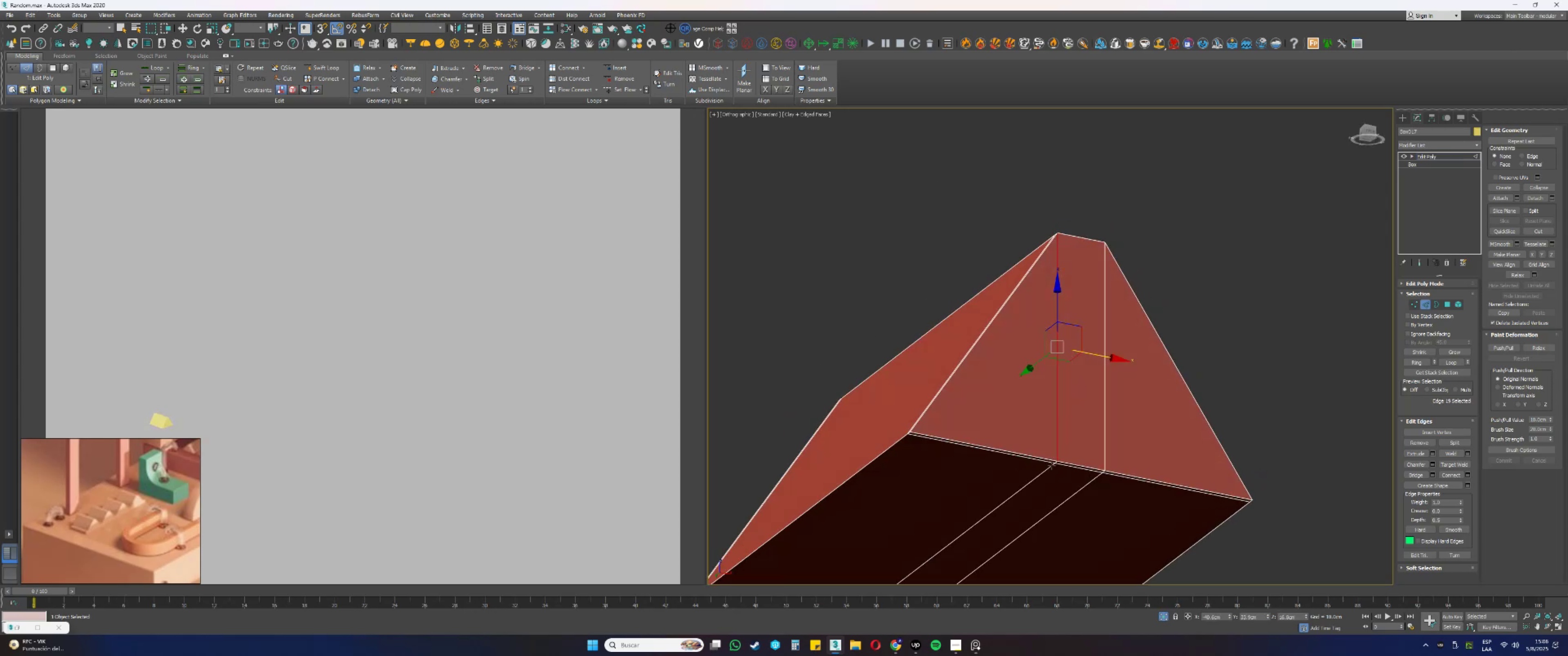 
hold_key(key=ControlLeft, duration=1.17)
left_click([1067, 455])
 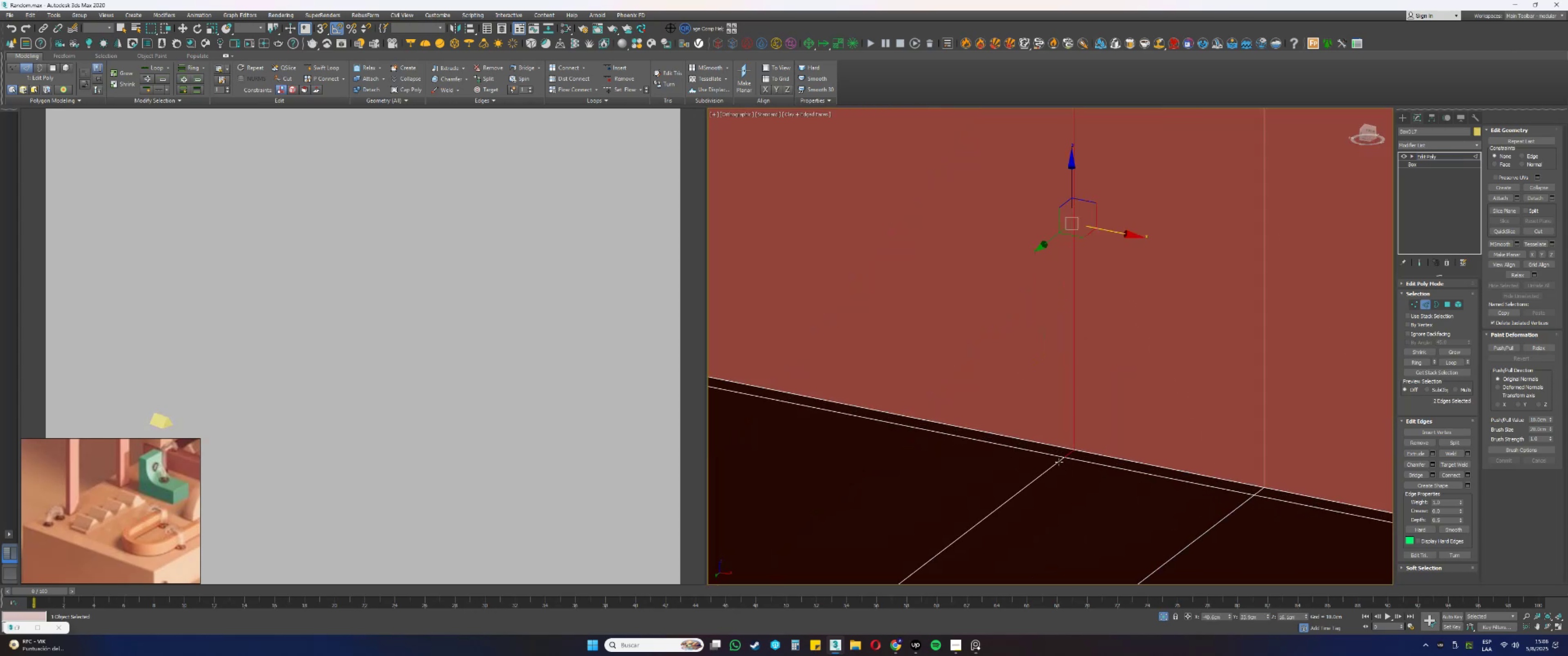 
double_click([1056, 463])
 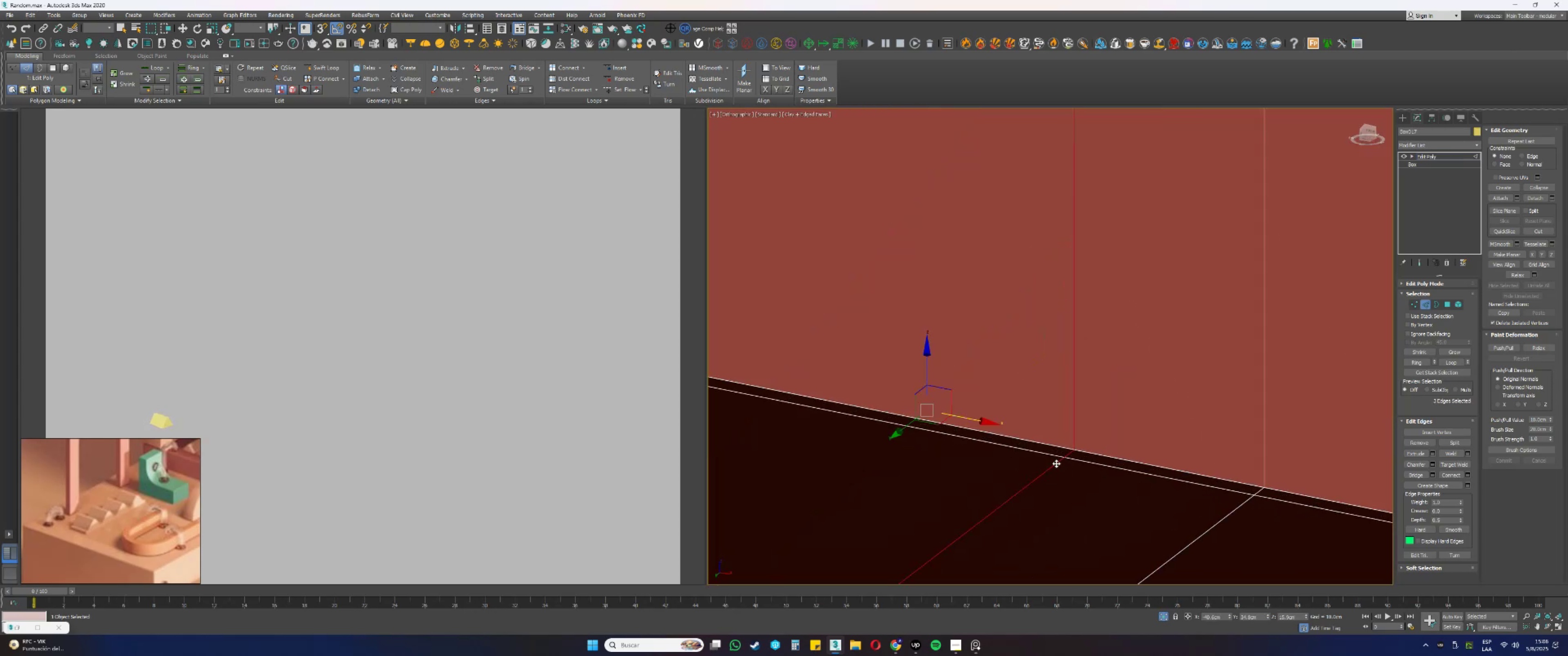 
scroll: coordinate [1077, 409], scroll_direction: down, amount: 8.0
 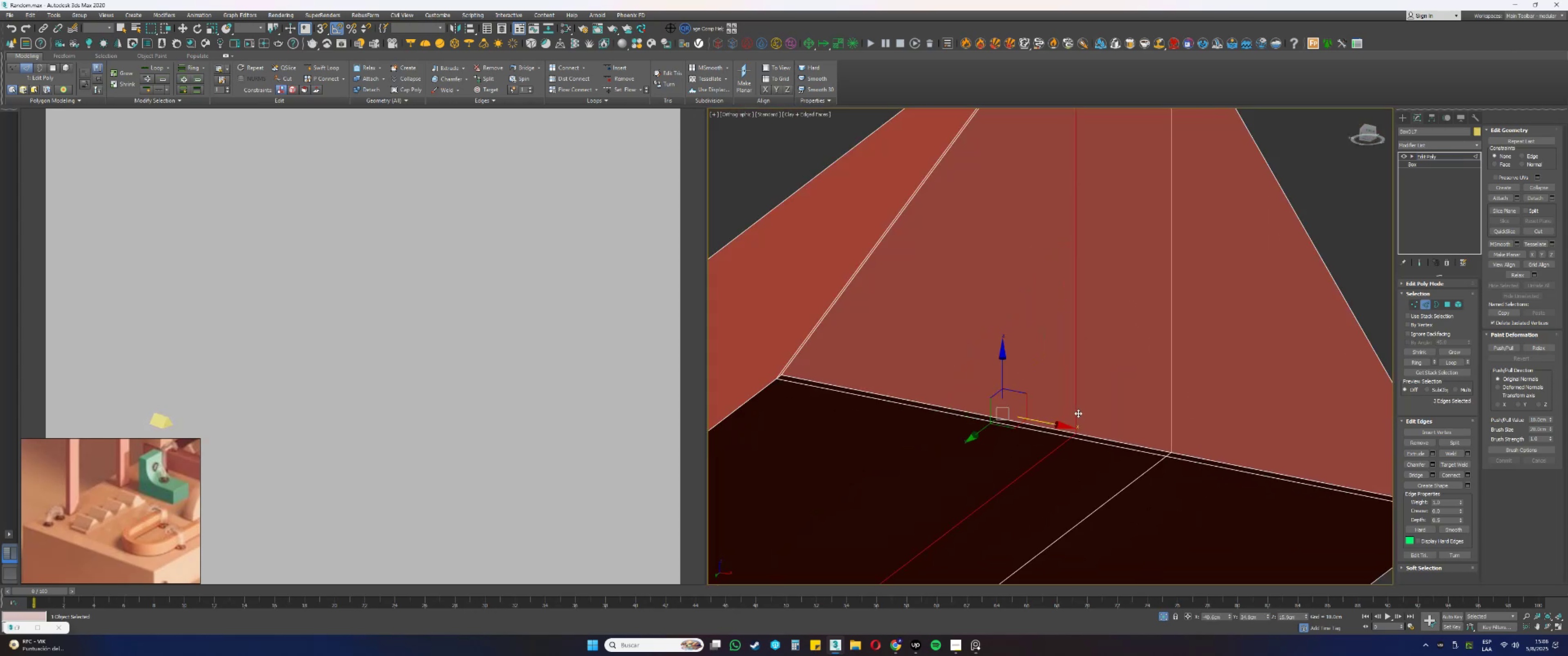 
hold_key(key=AltLeft, duration=1.16)
 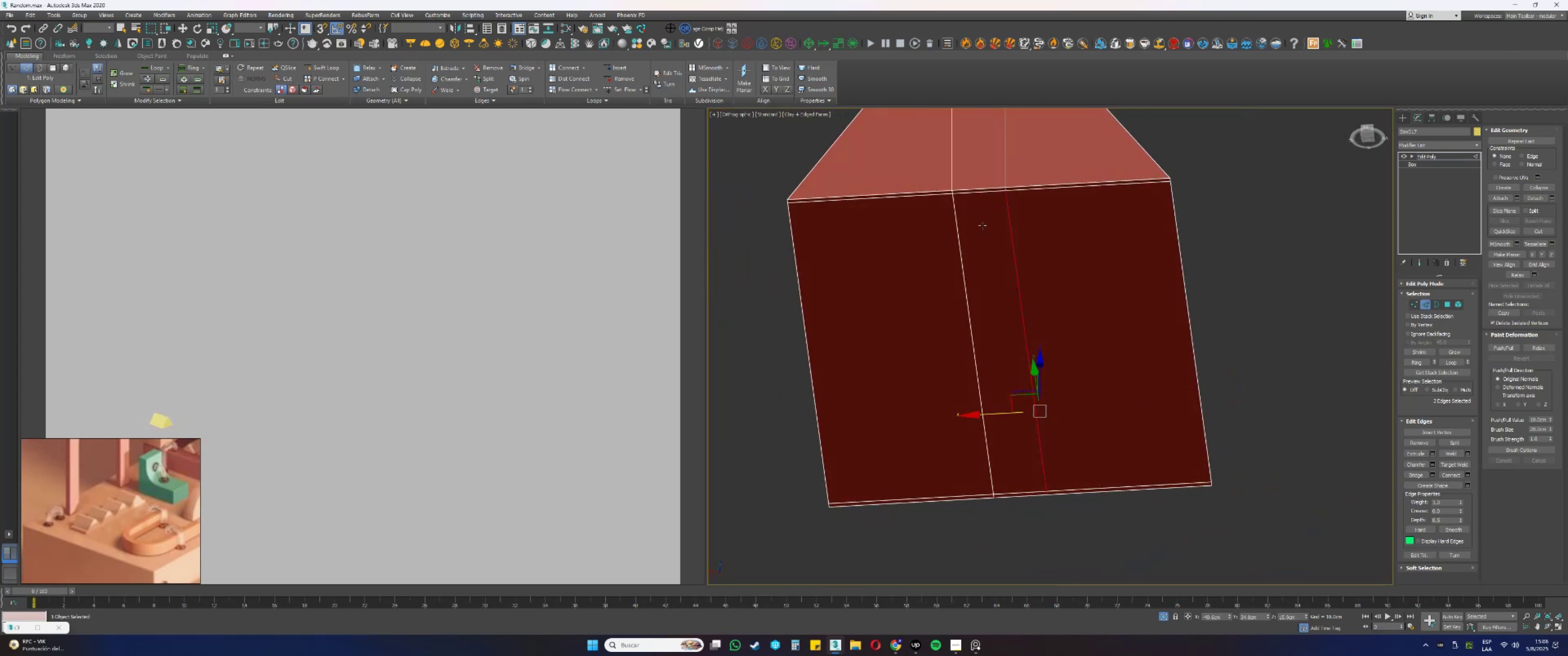 
scroll: coordinate [1018, 193], scroll_direction: up, amount: 6.0
 